 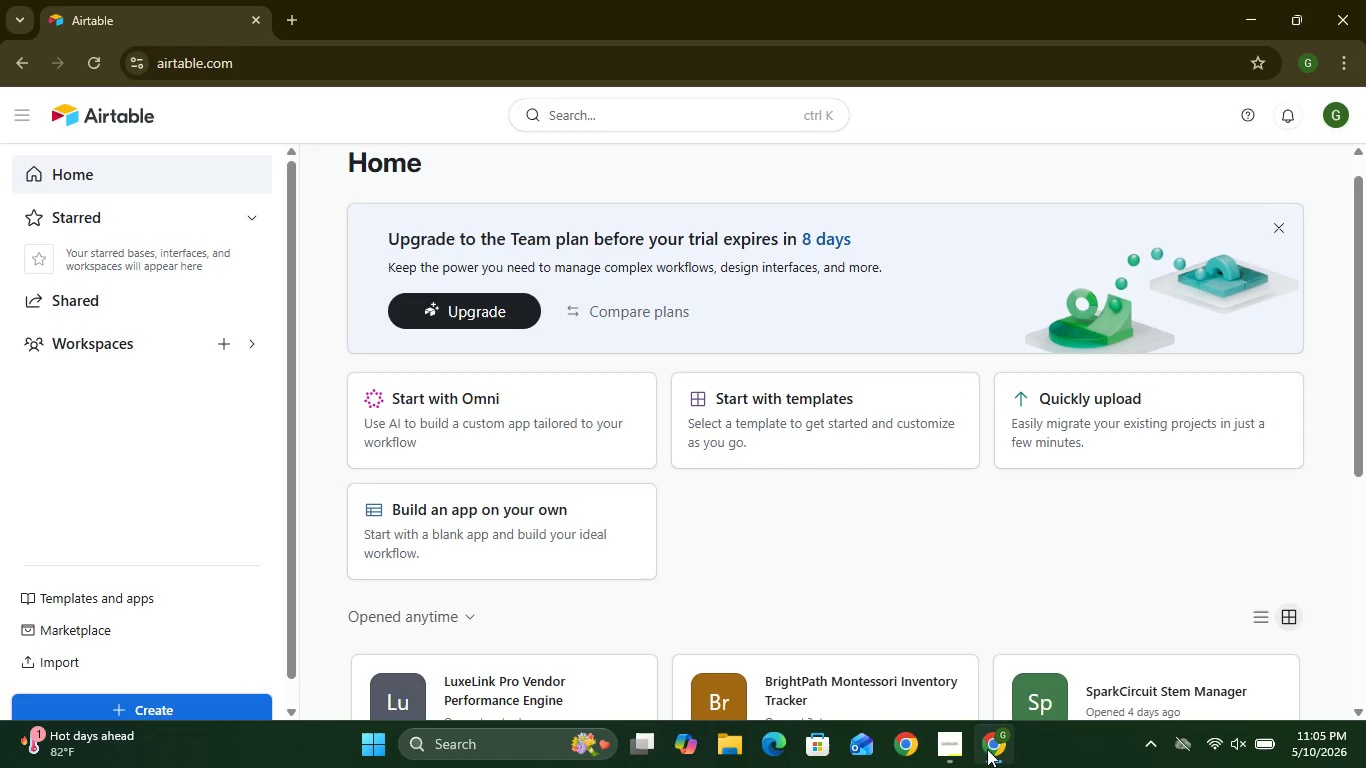 
left_click([52, 664])
 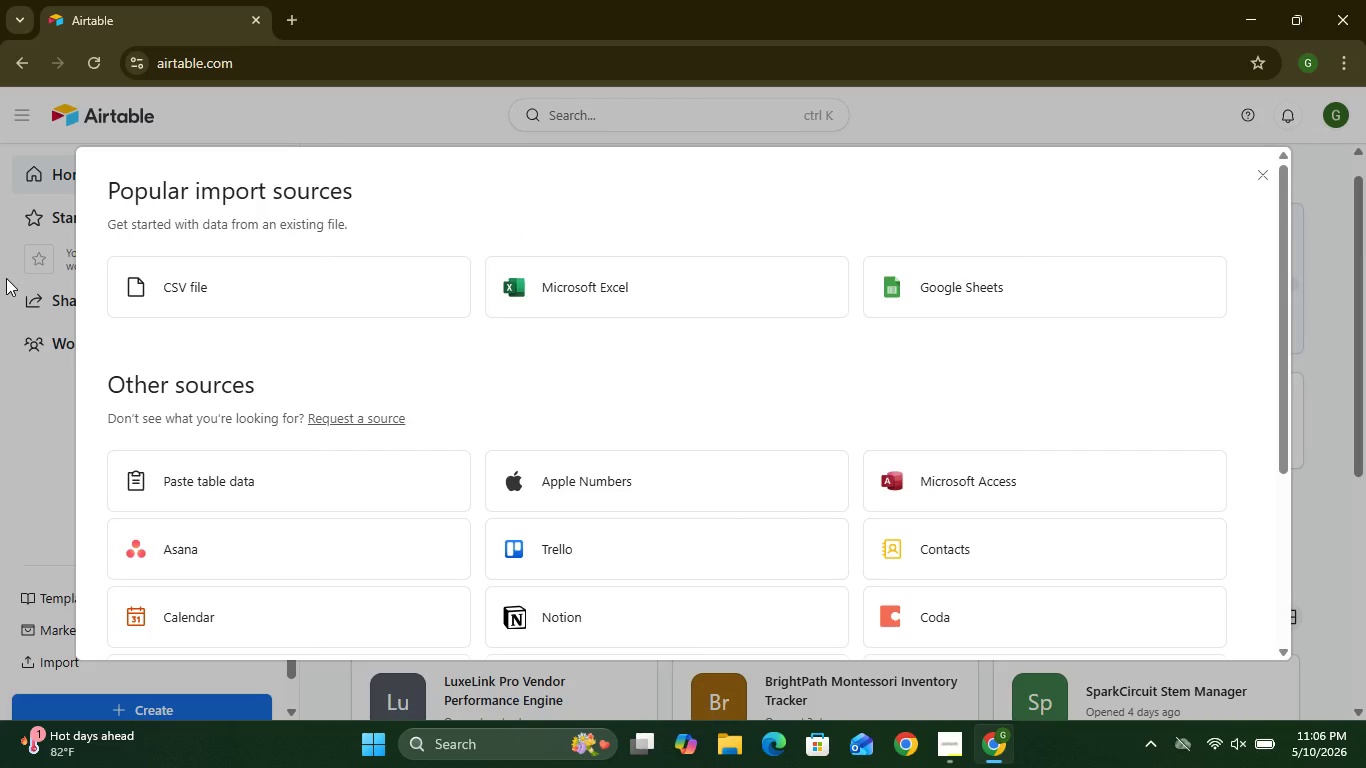 
left_click([179, 296])
 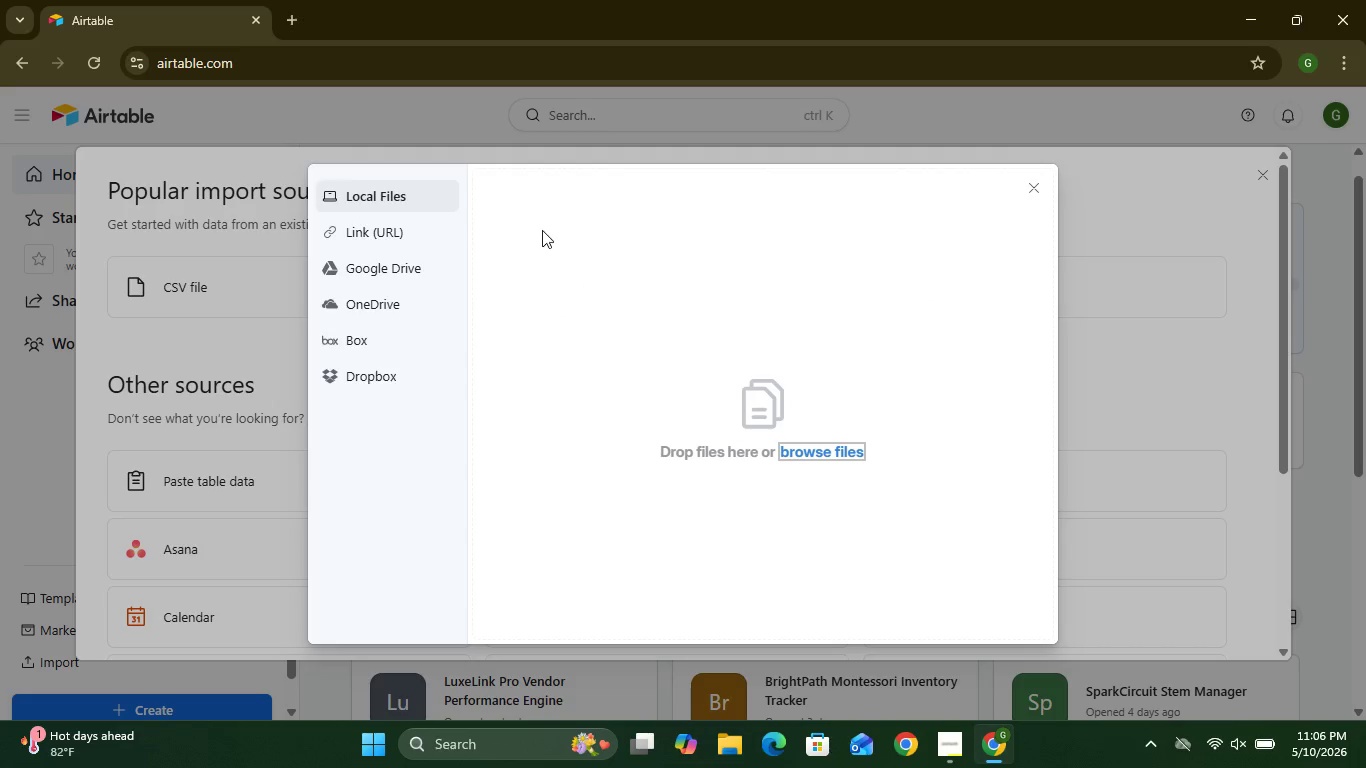 
wait(7.33)
 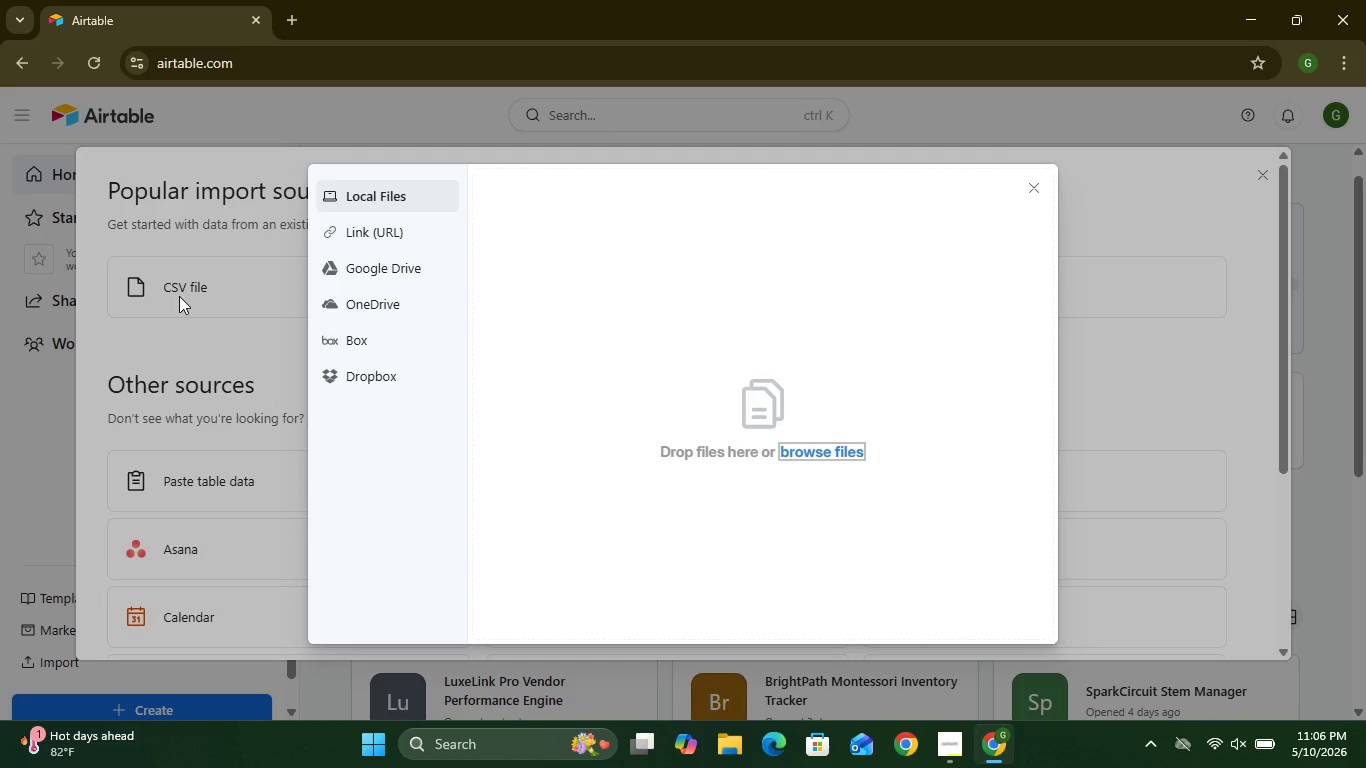 
left_click([835, 456])
 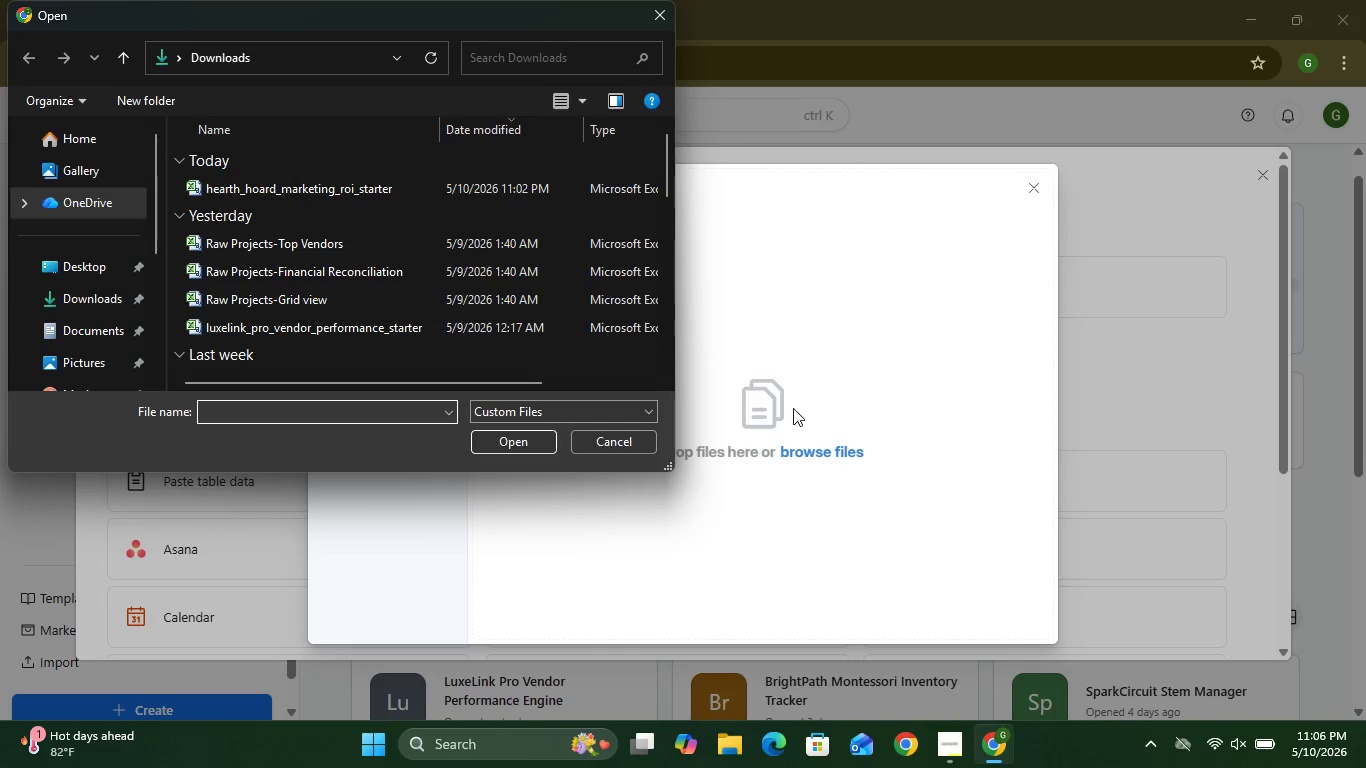 
wait(7.73)
 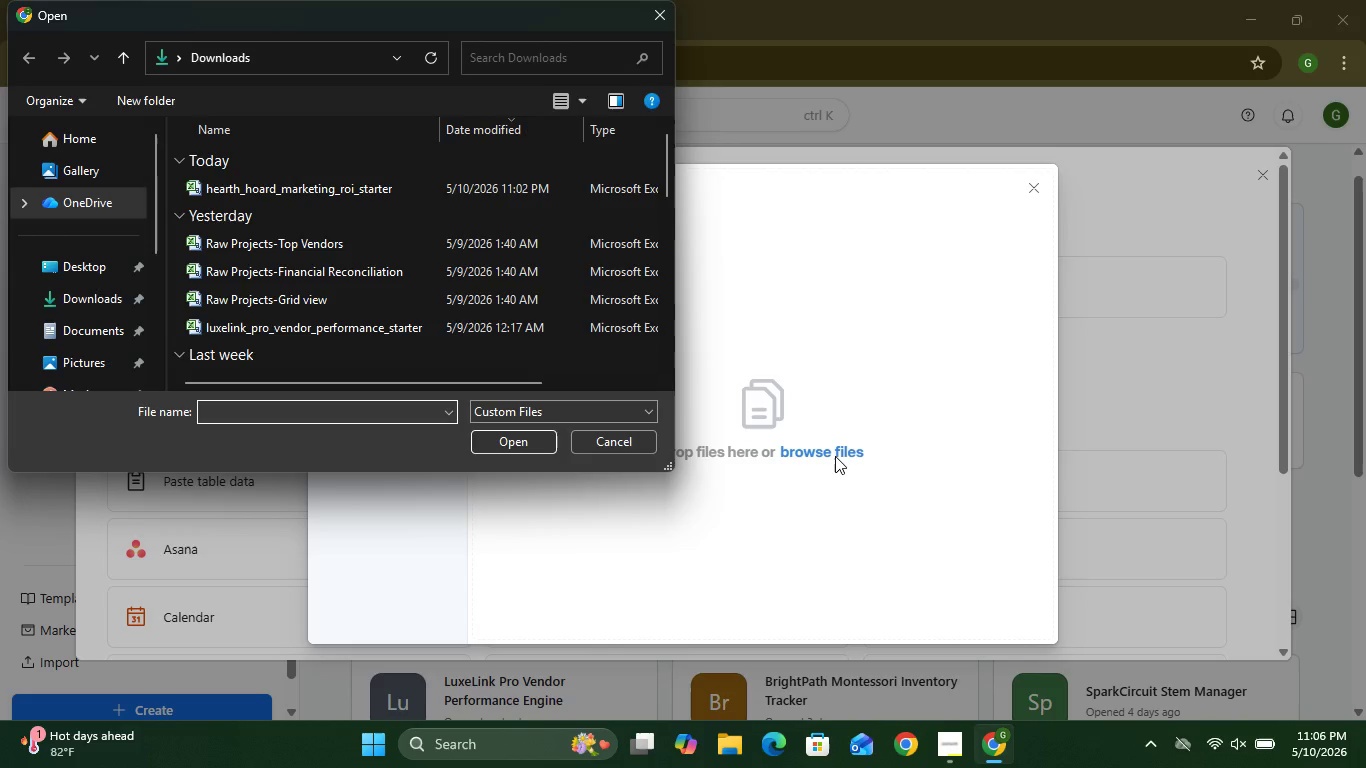 
left_click([304, 190])
 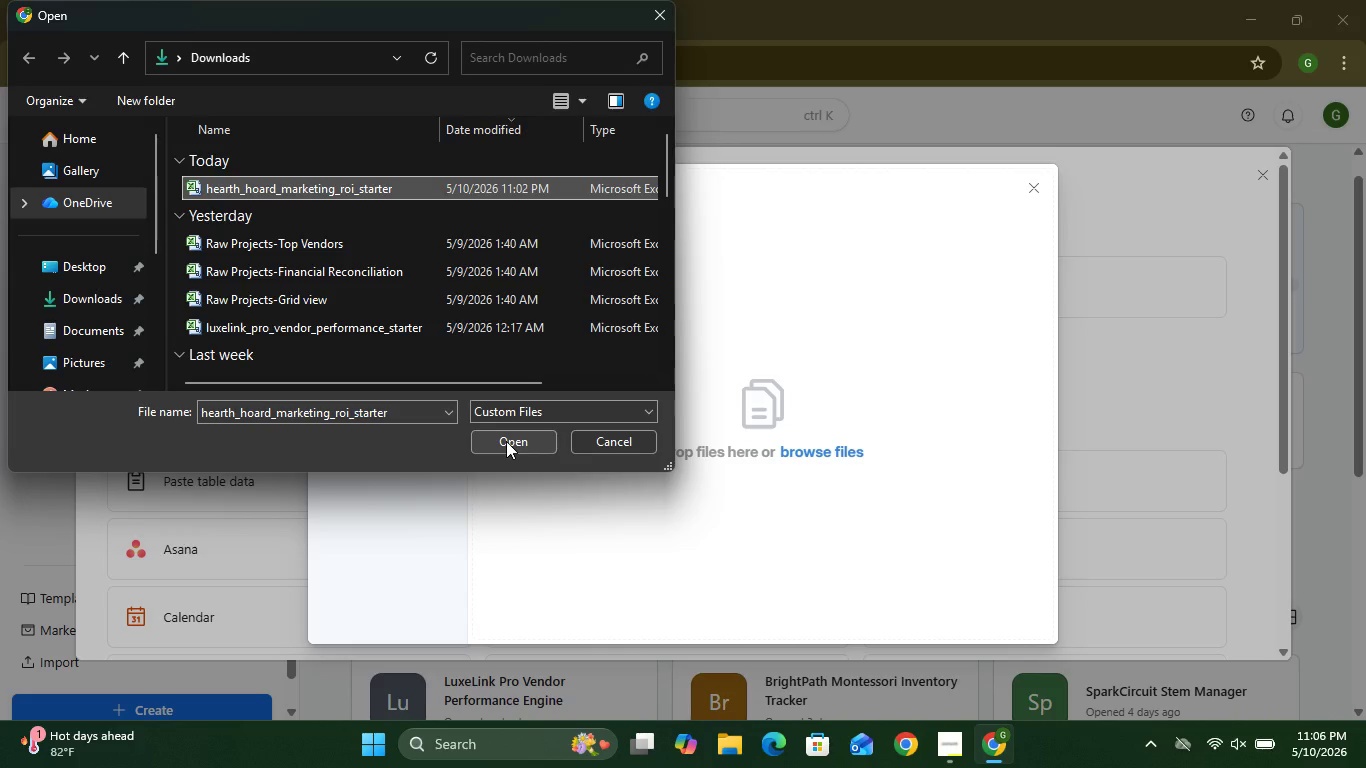 
left_click([506, 441])
 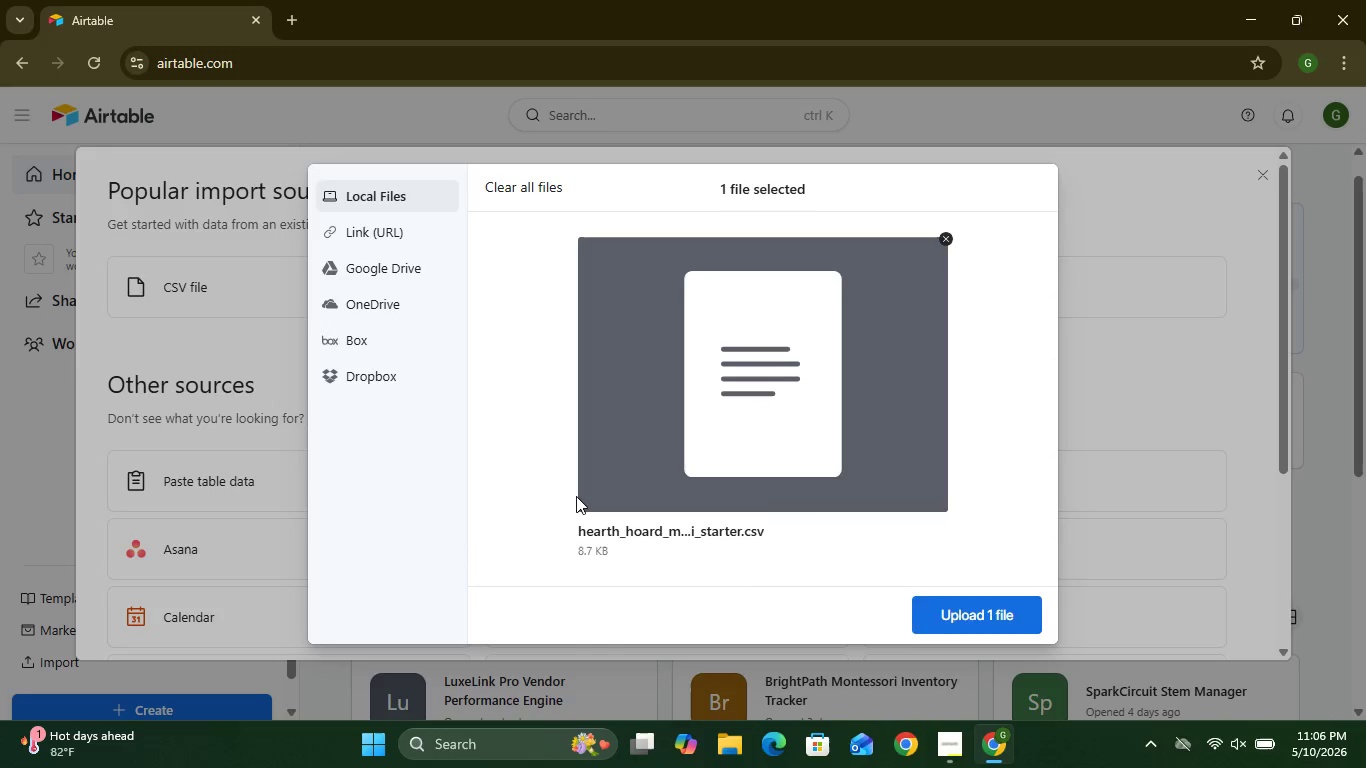 
mouse_move([609, 522])
 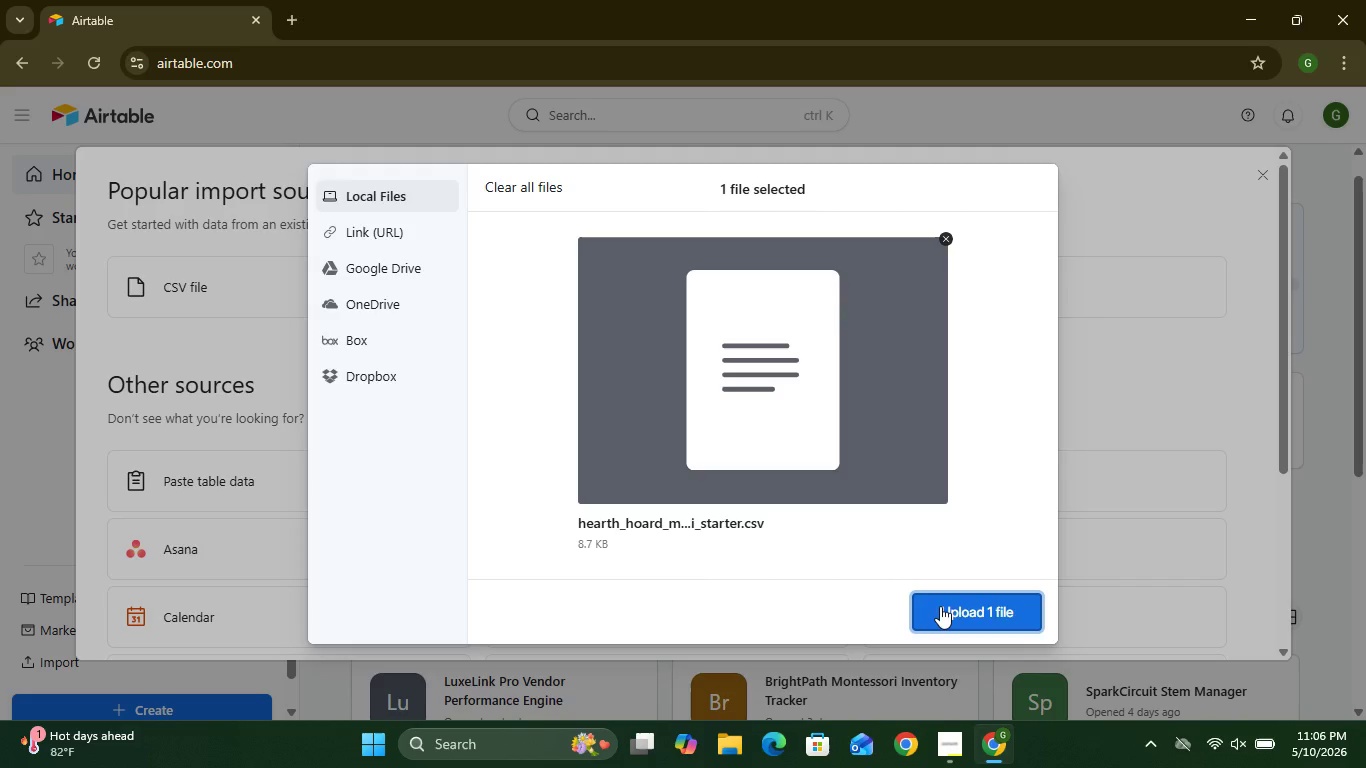 
left_click([940, 606])
 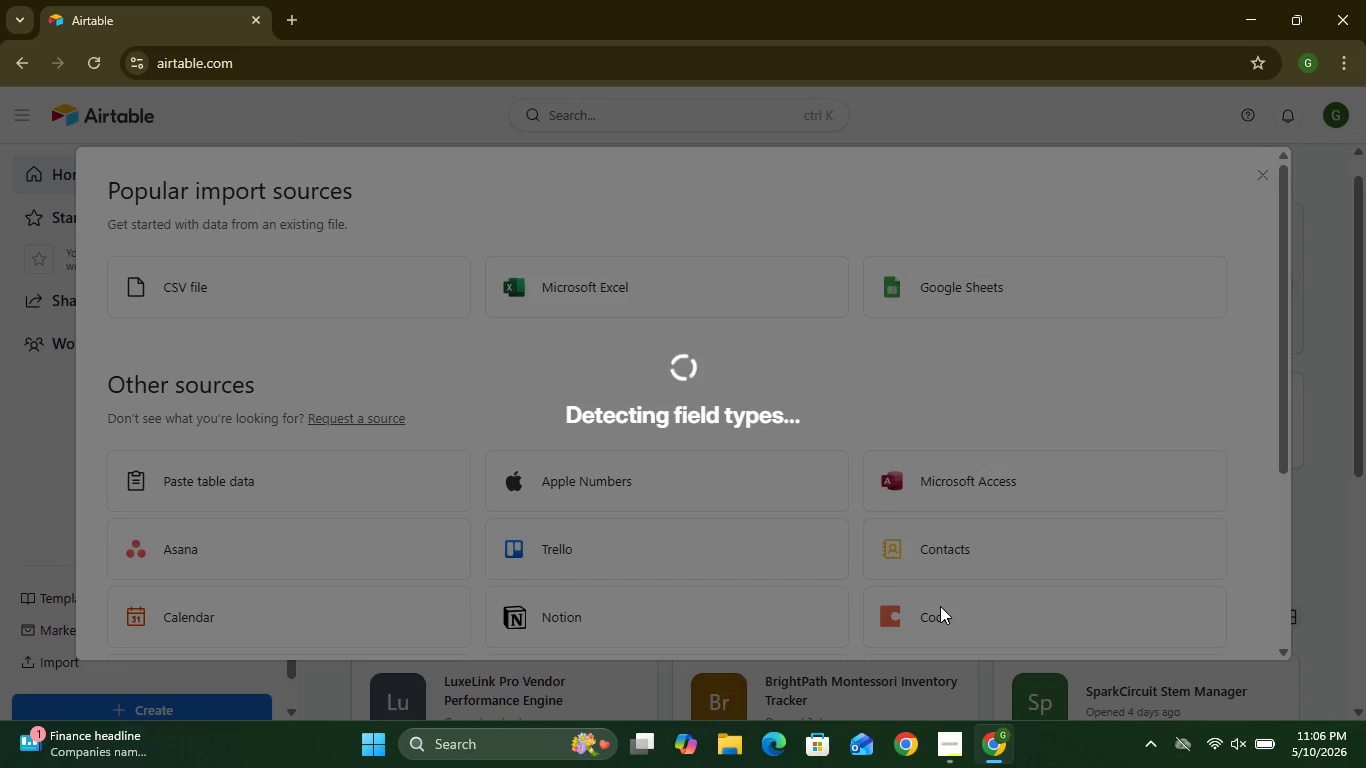 
wait(22.01)
 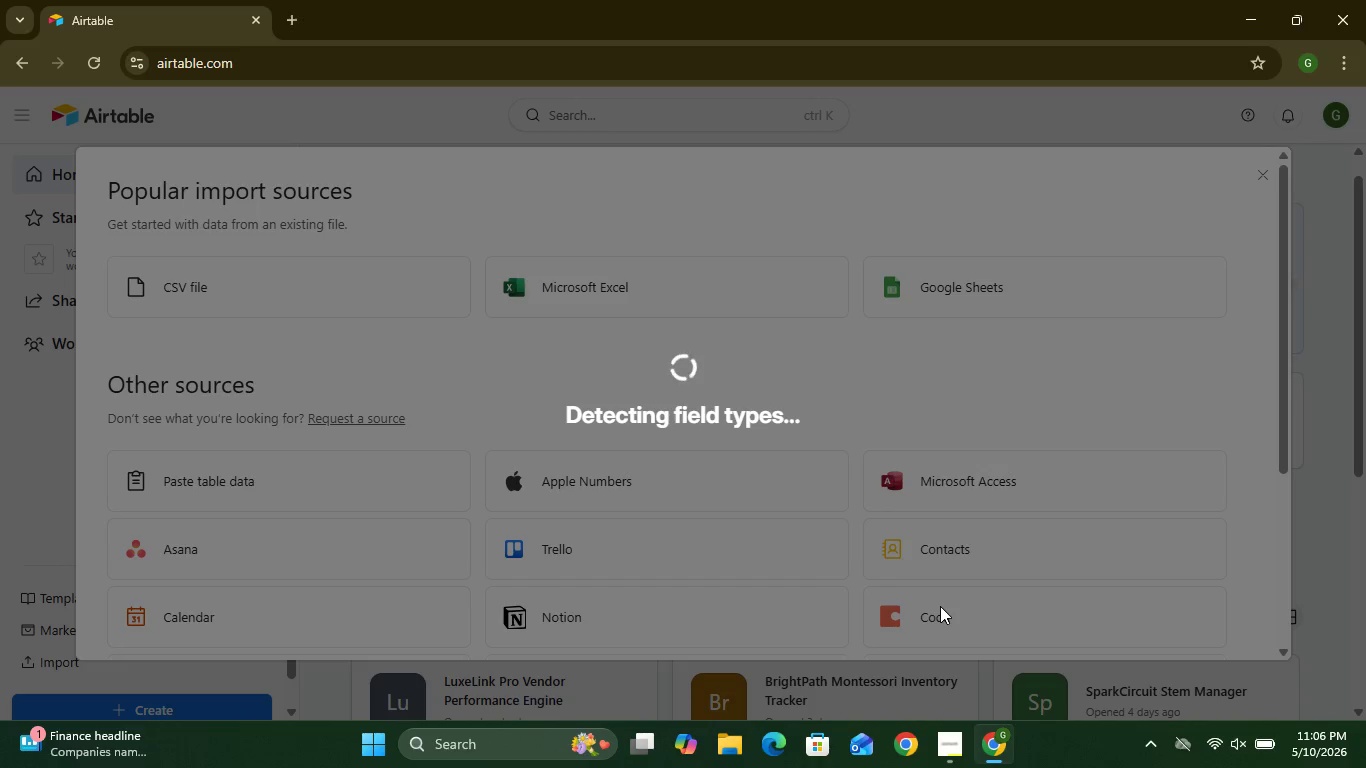 
left_click_drag(start_coordinate=[1321, 565], to_coordinate=[1334, 657])
 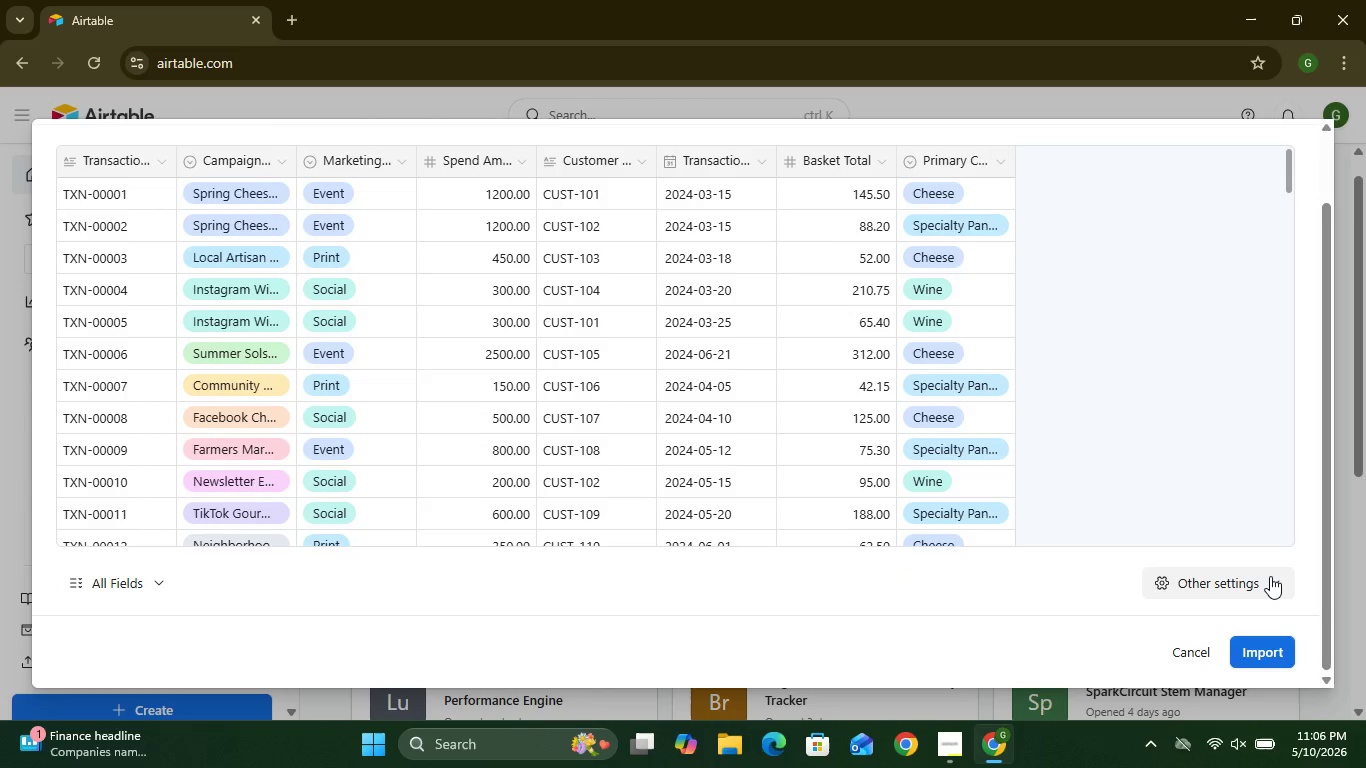 
left_click([1270, 576])
 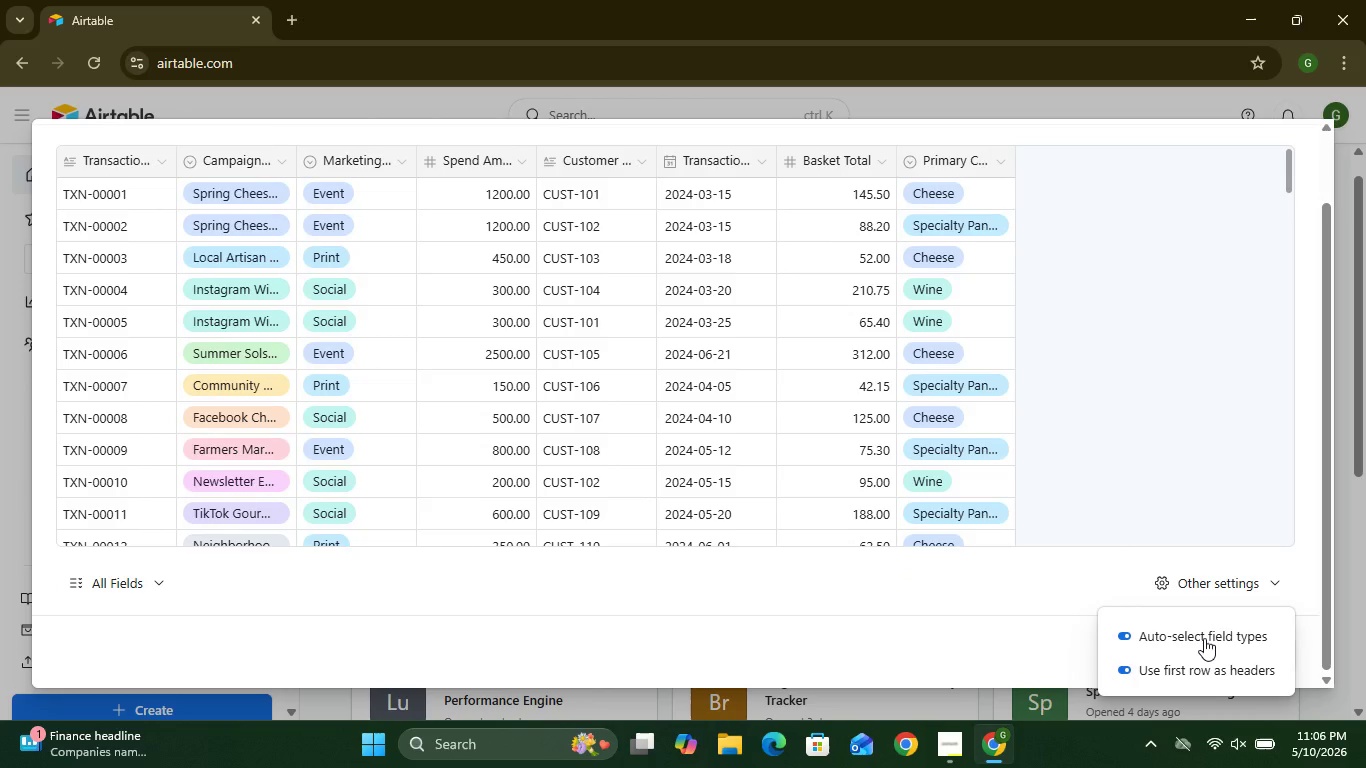 
left_click([1204, 638])
 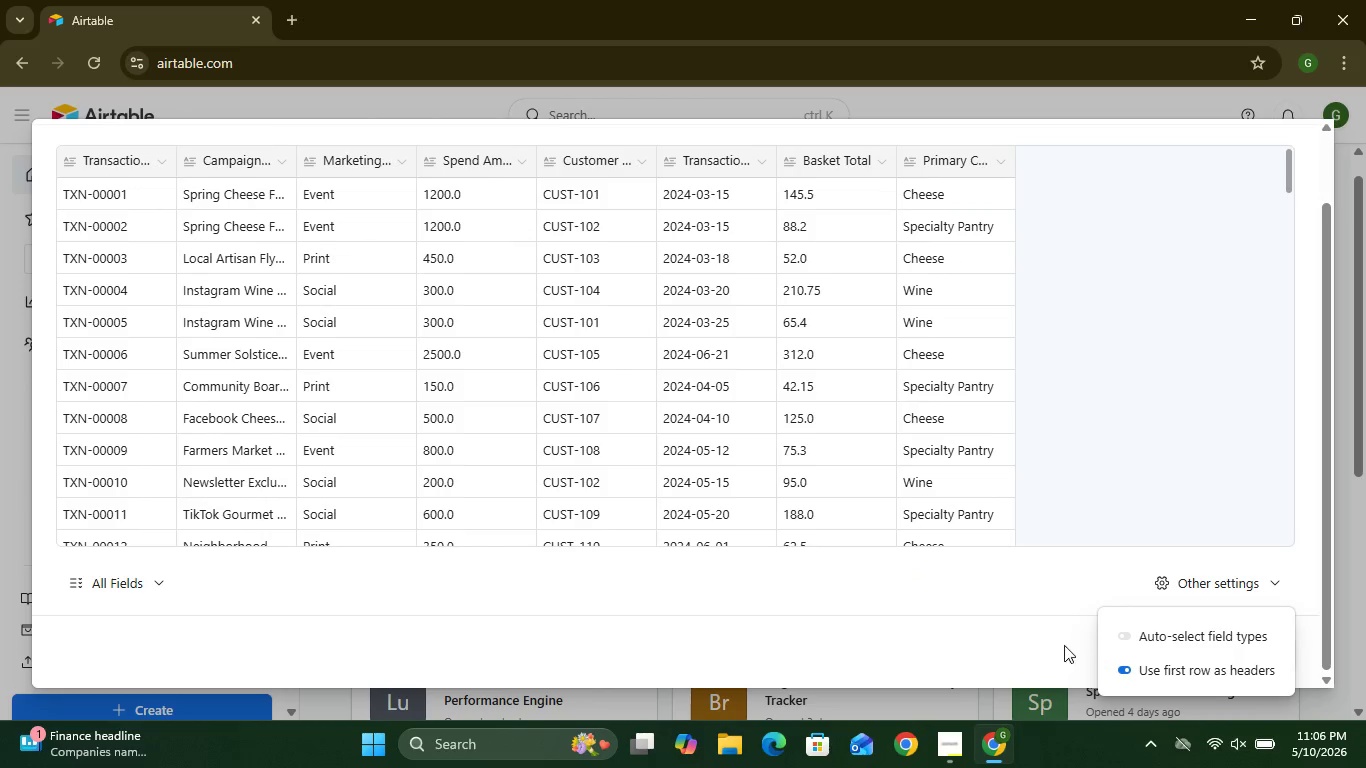 
left_click([1059, 641])
 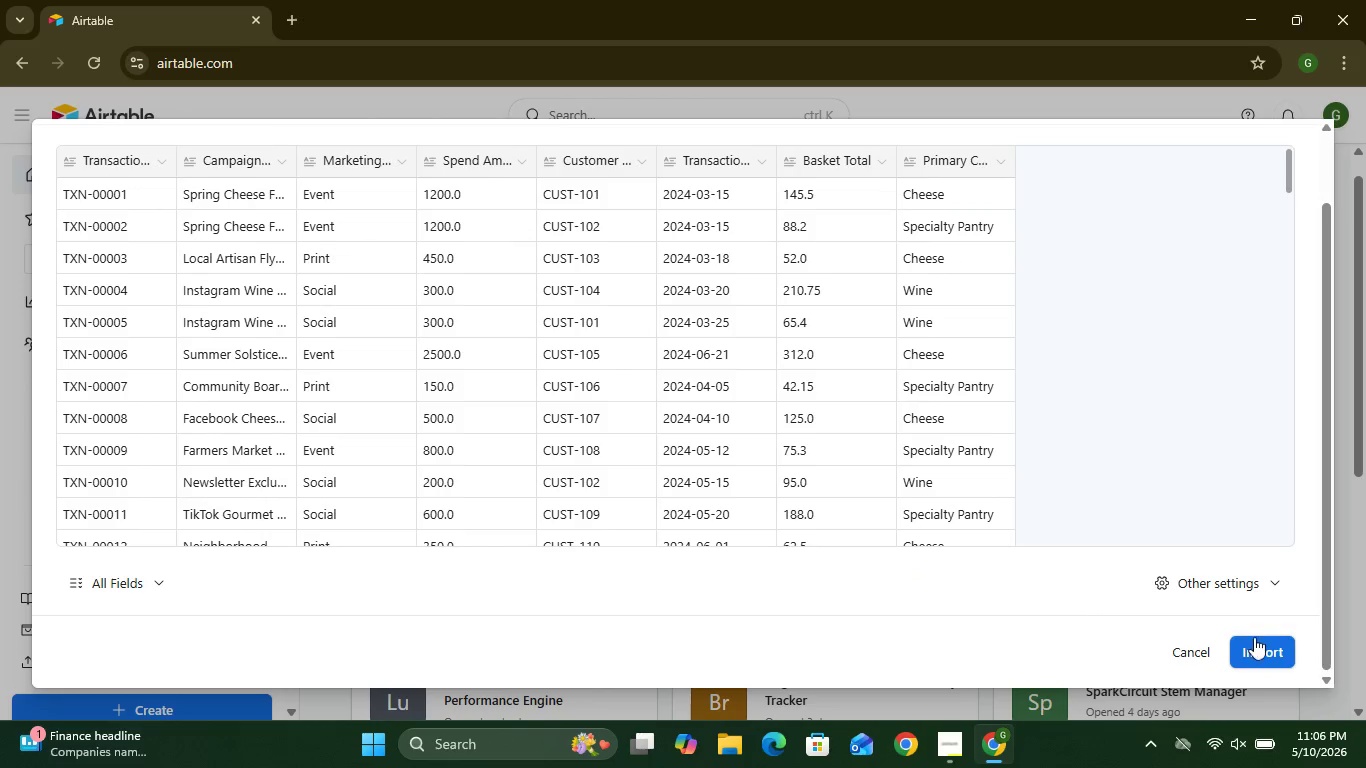 
left_click([1264, 653])
 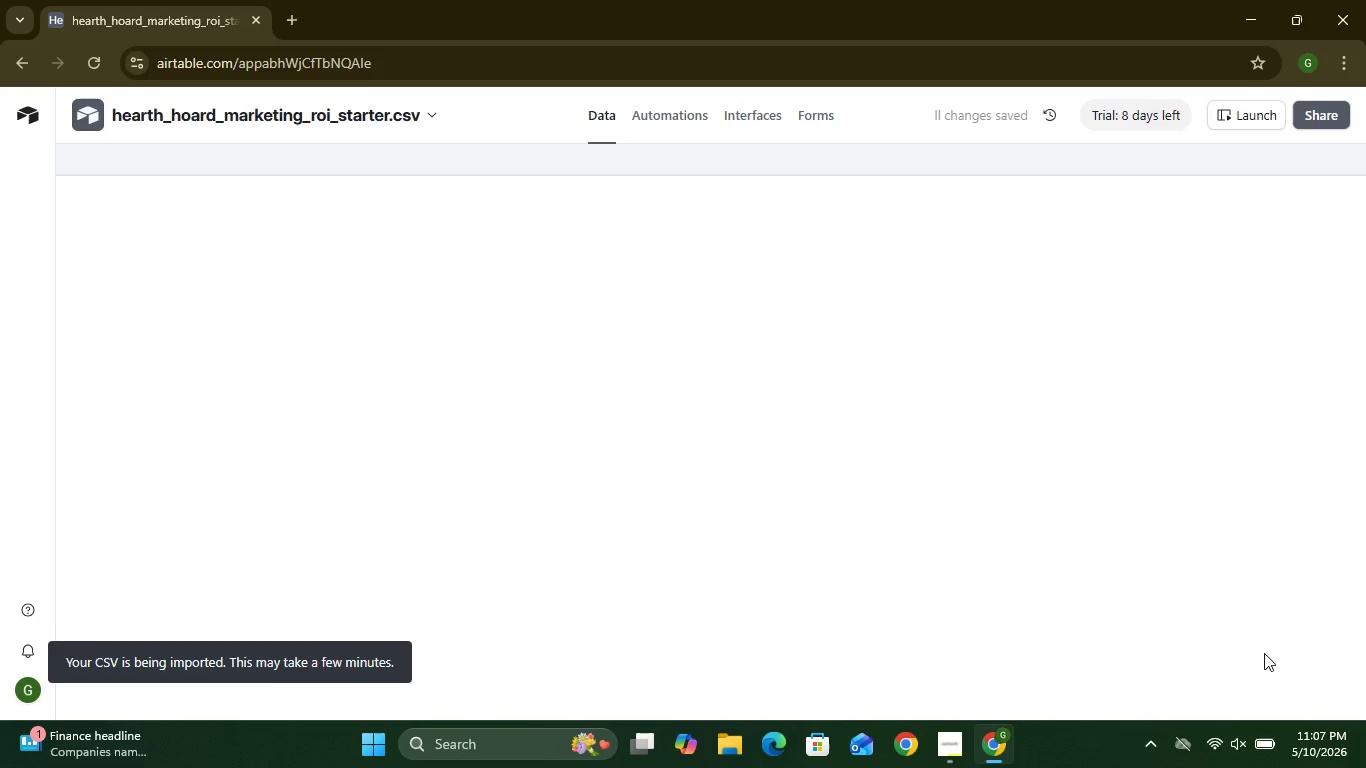 
wait(9.9)
 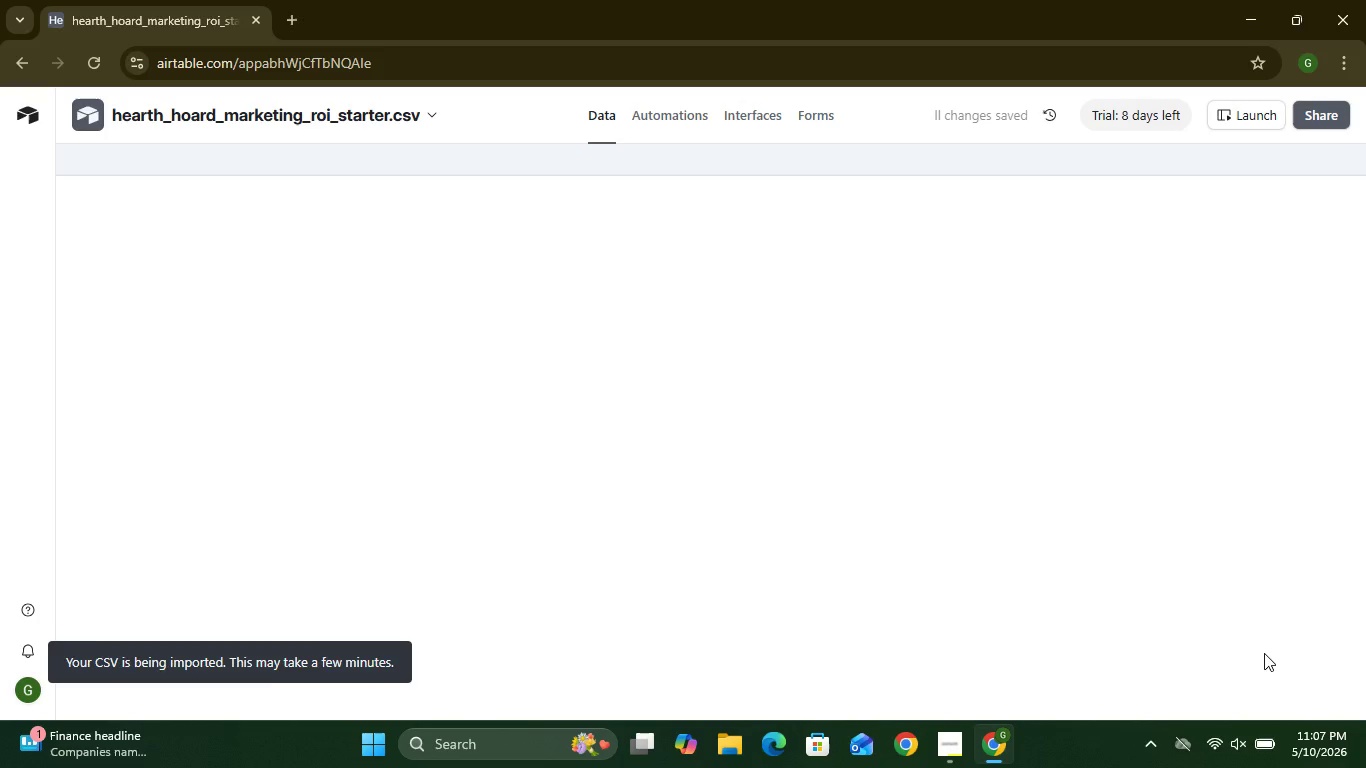 
mouse_move([419, 291])
 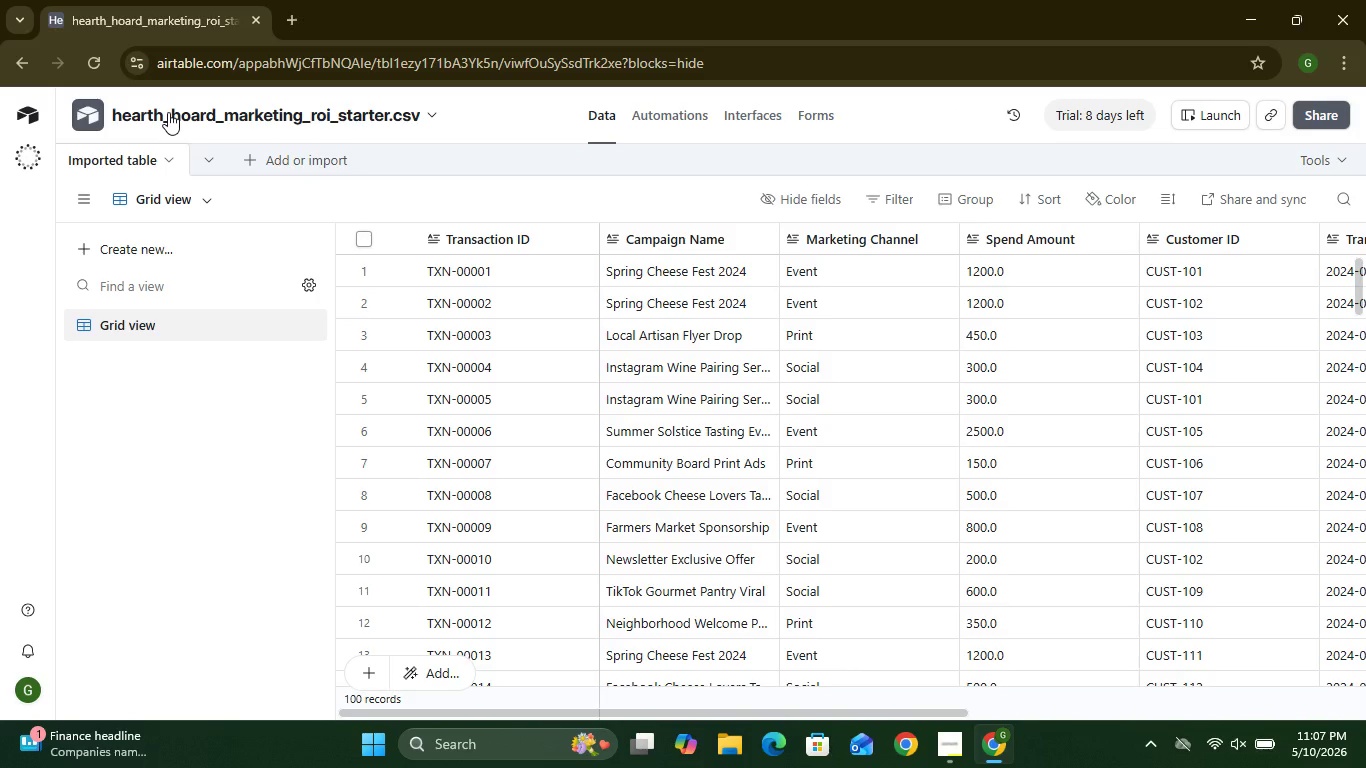 
double_click([168, 112])
 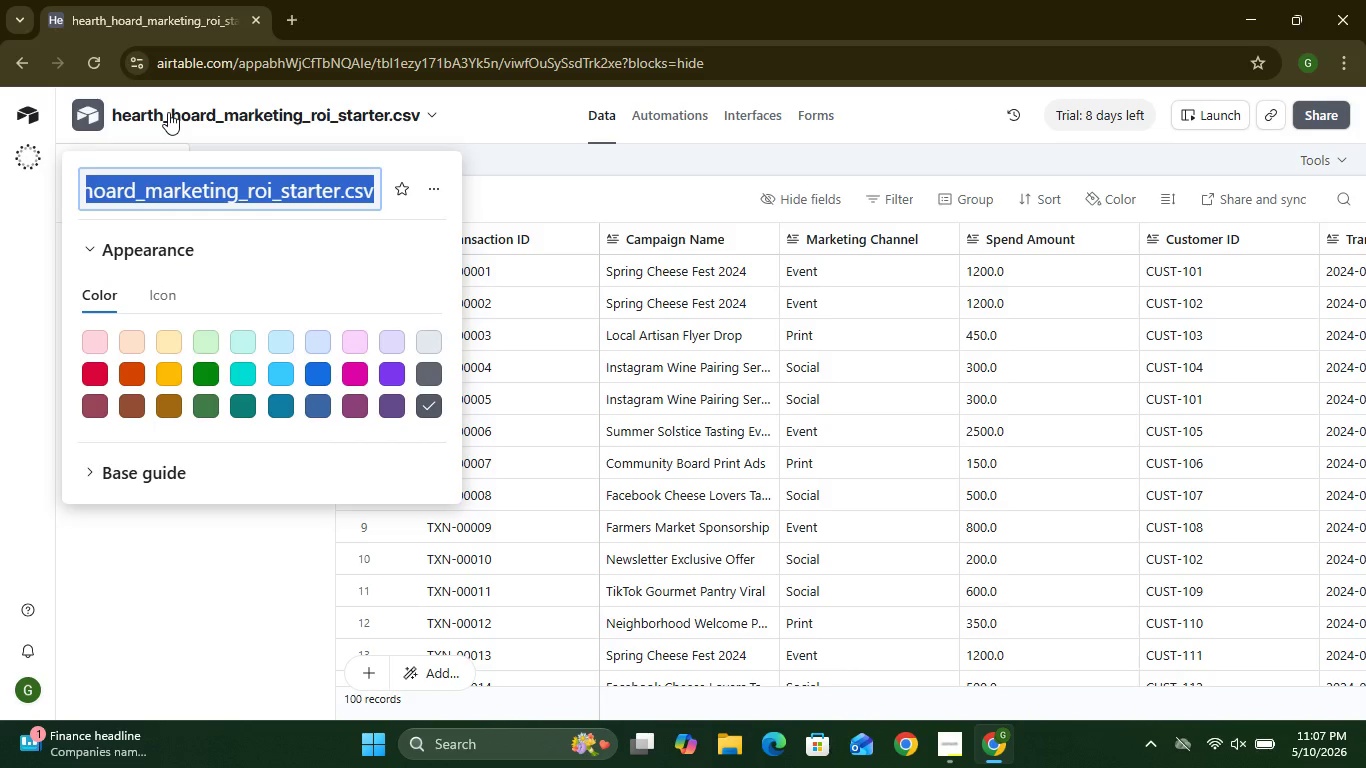 
wait(6.55)
 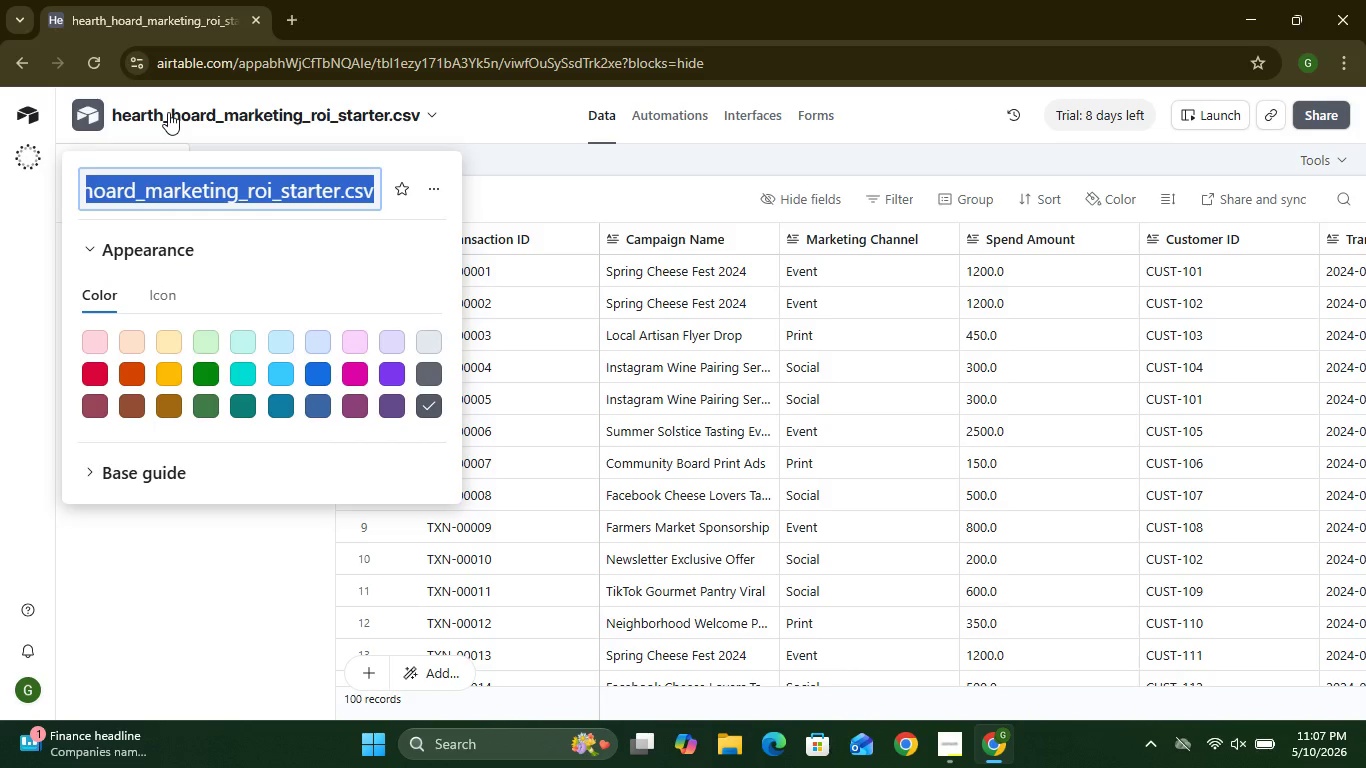 
type(Hearth & Hoard Marking)
key(Backspace)
key(Backspace)
key(Backspace)
key(Backspace)
key(Backspace)
type(rketing)
 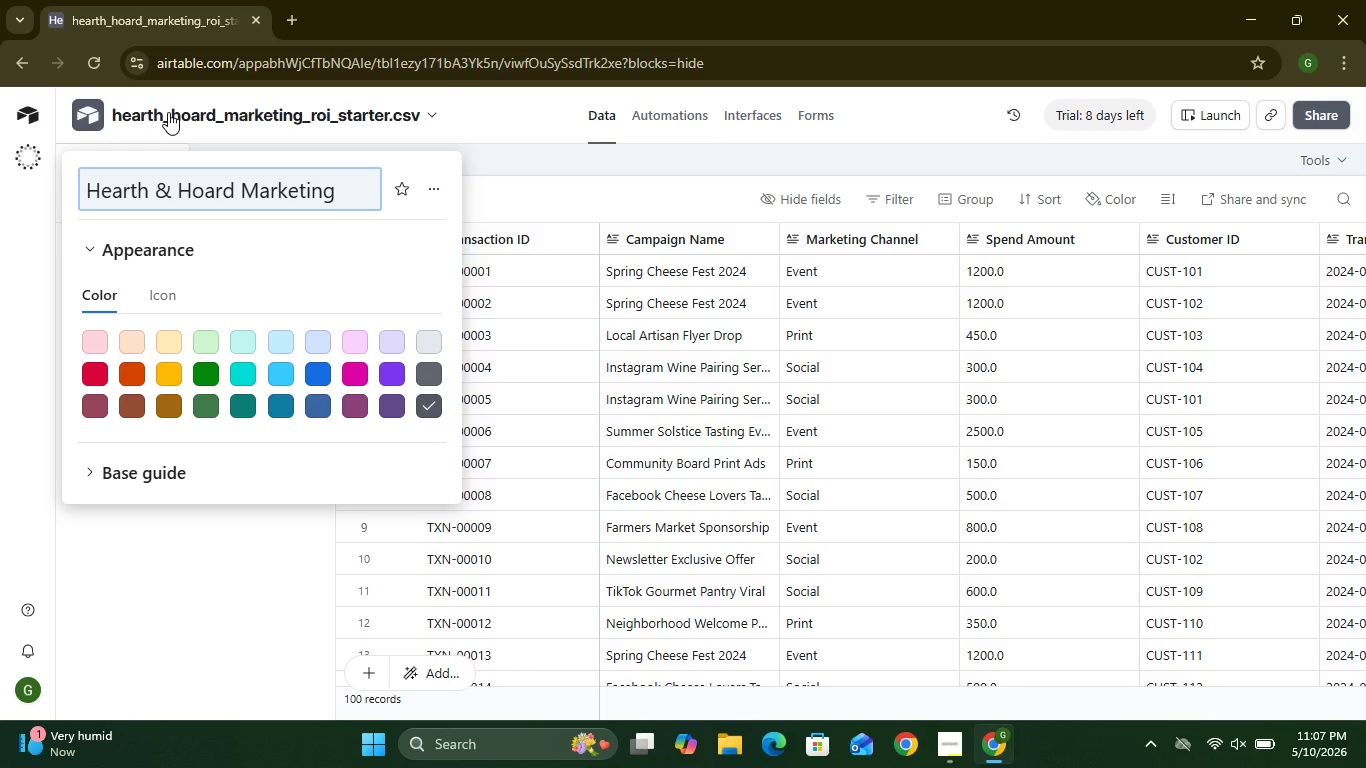 
type( Ro)
key(Backspace)
type(OI Mode)
 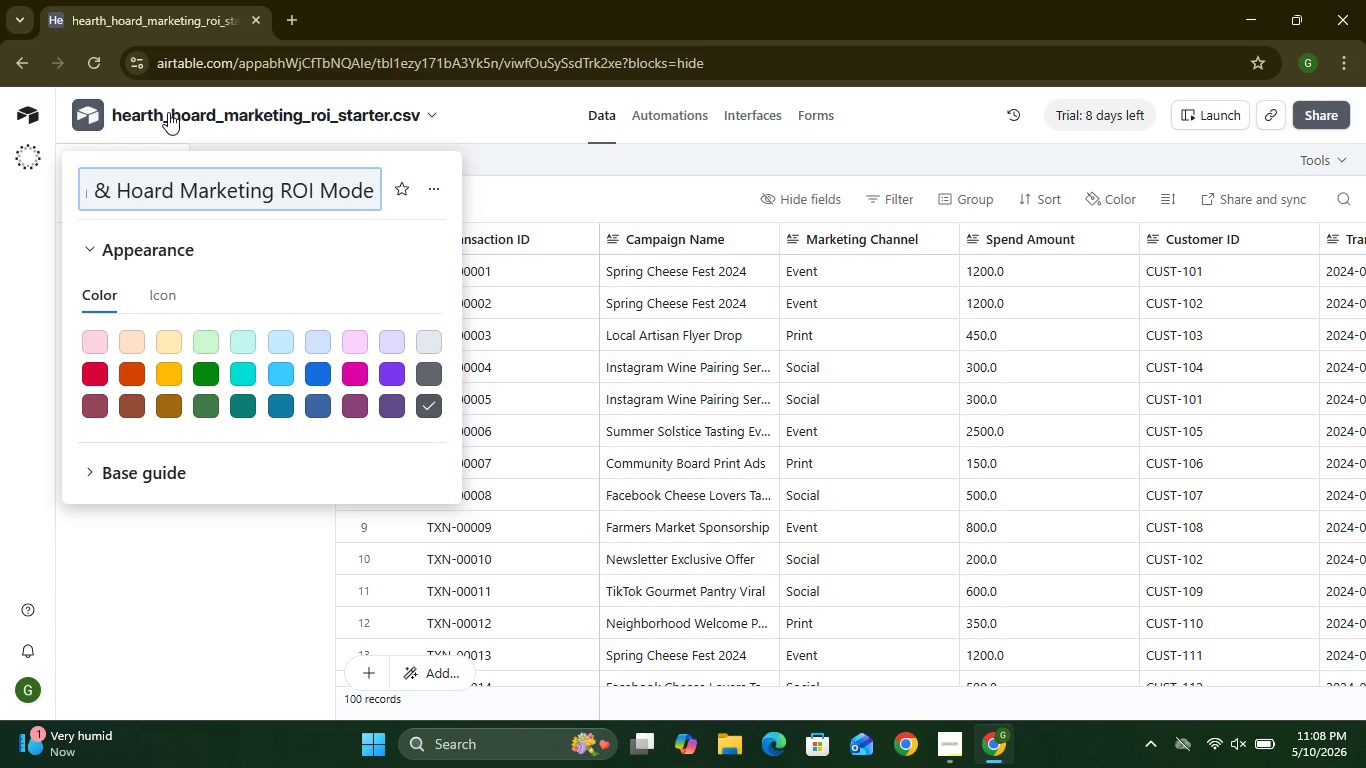 
type(ler)
 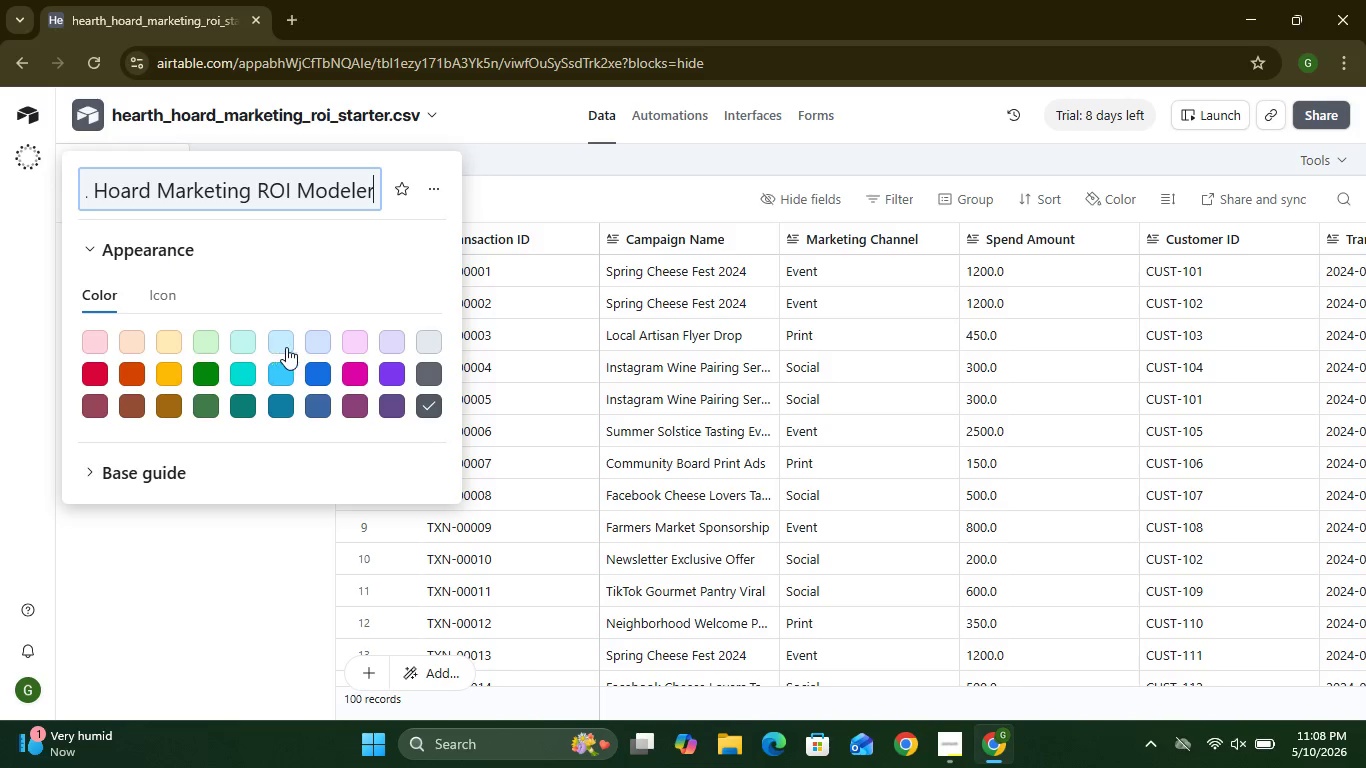 
left_click([316, 346])
 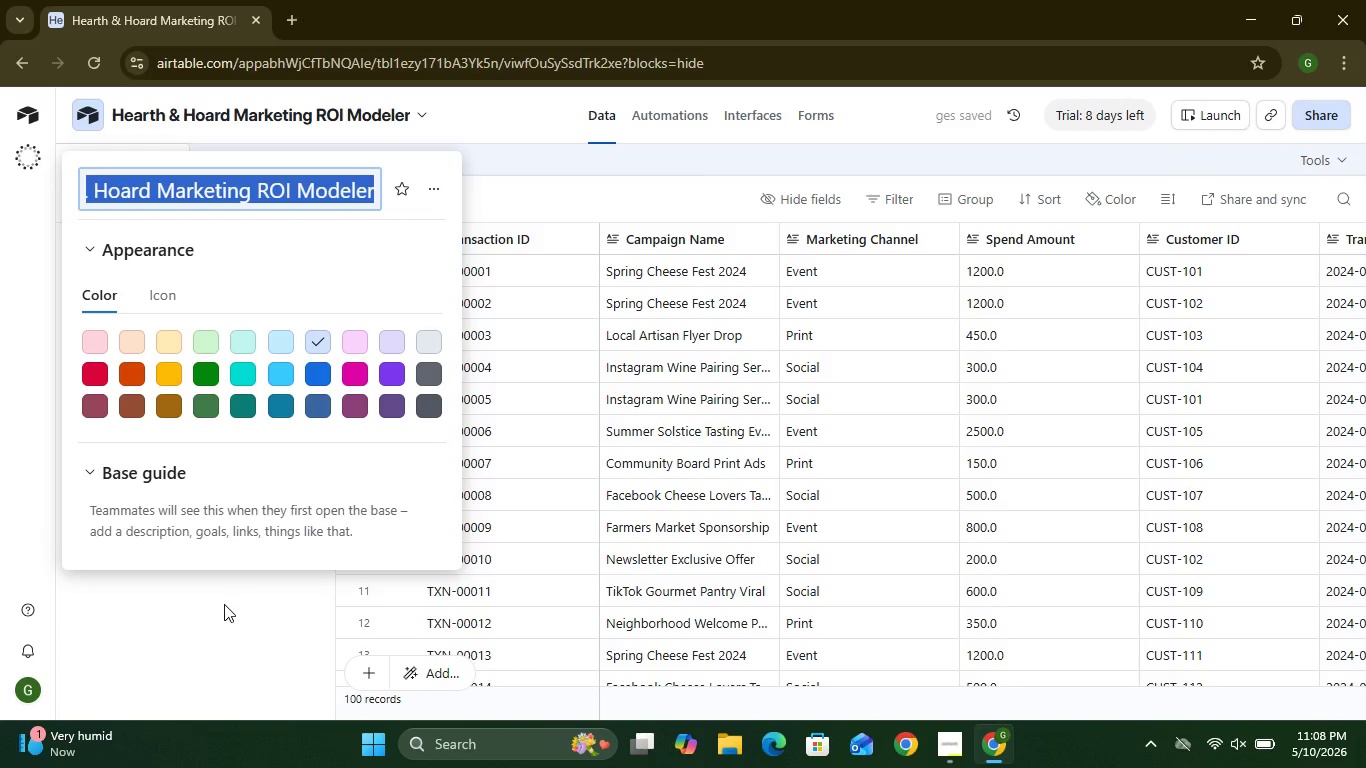 
key(Enter)
 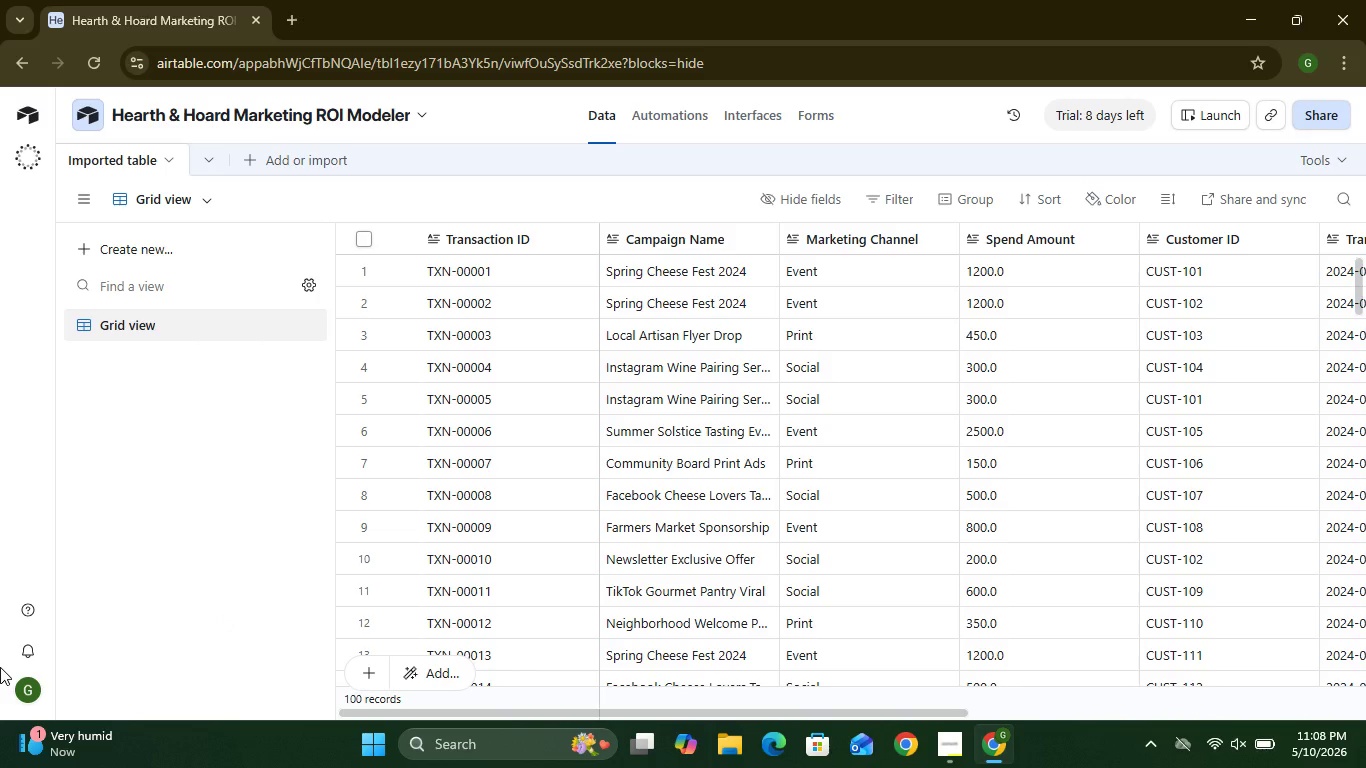 
wait(19.41)
 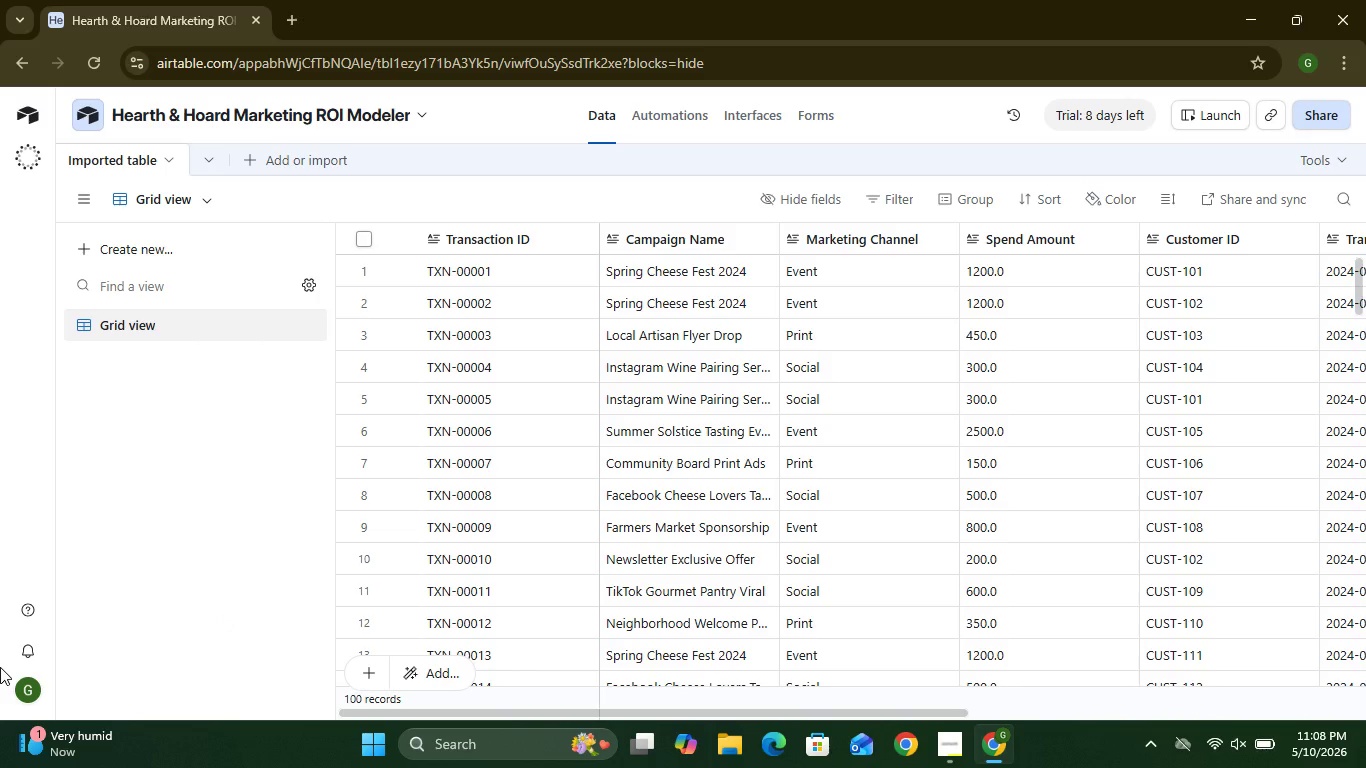 
left_click([166, 161])
 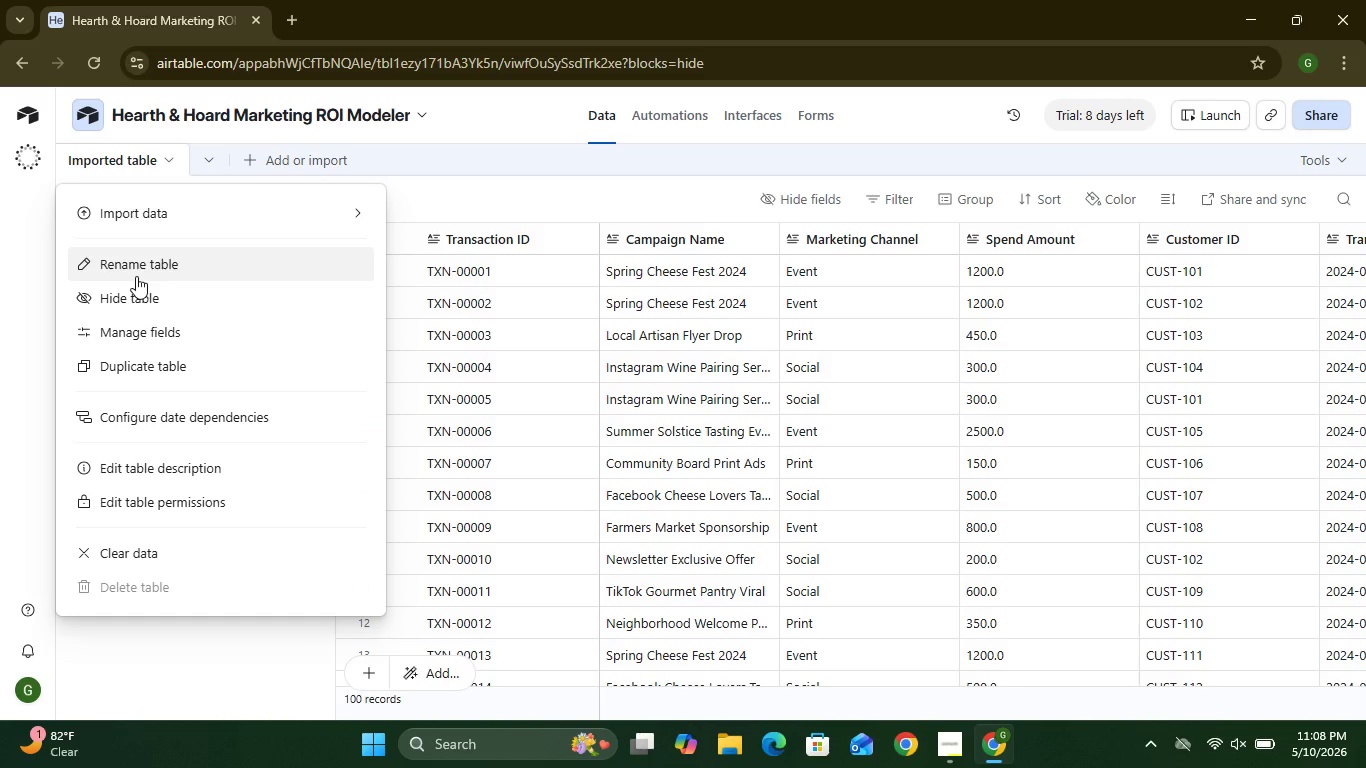 
left_click([136, 267])
 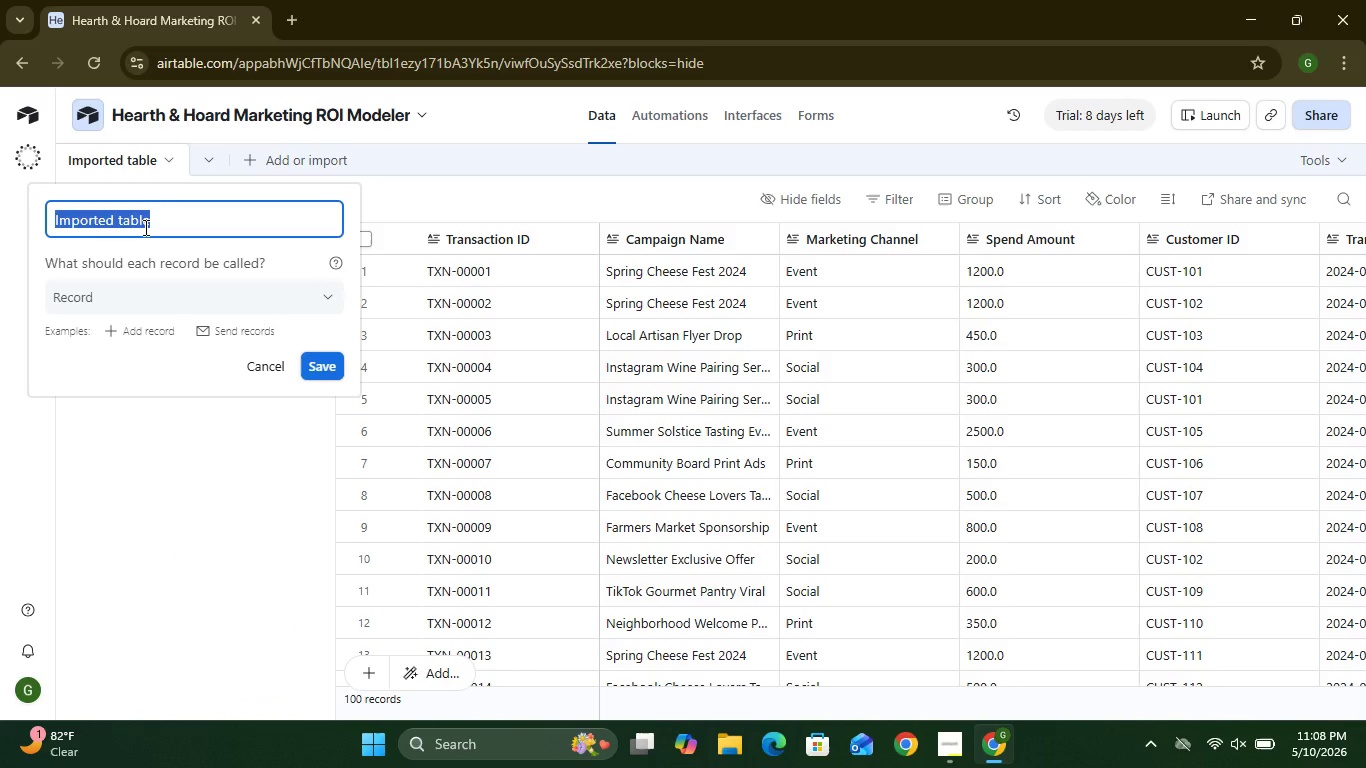 
type(Raw Tran)
 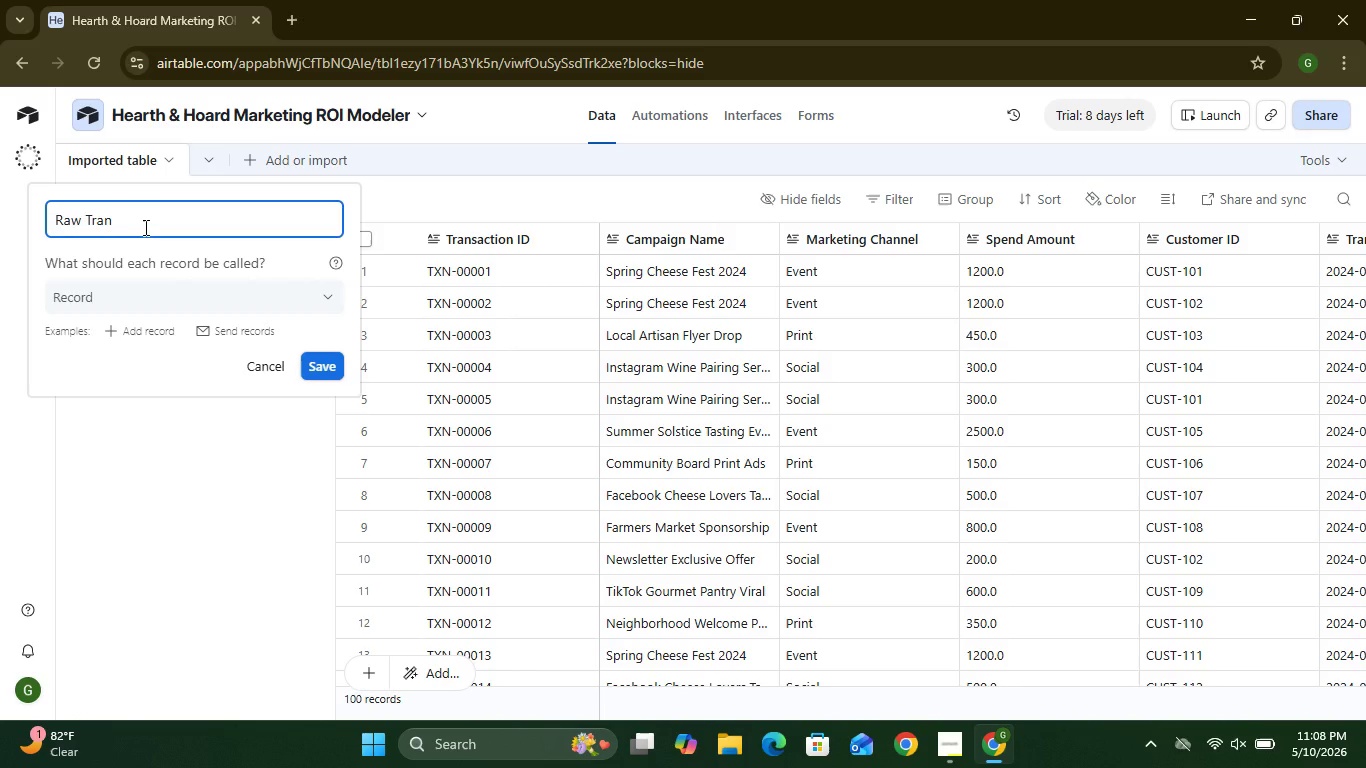 
type(sactions)
 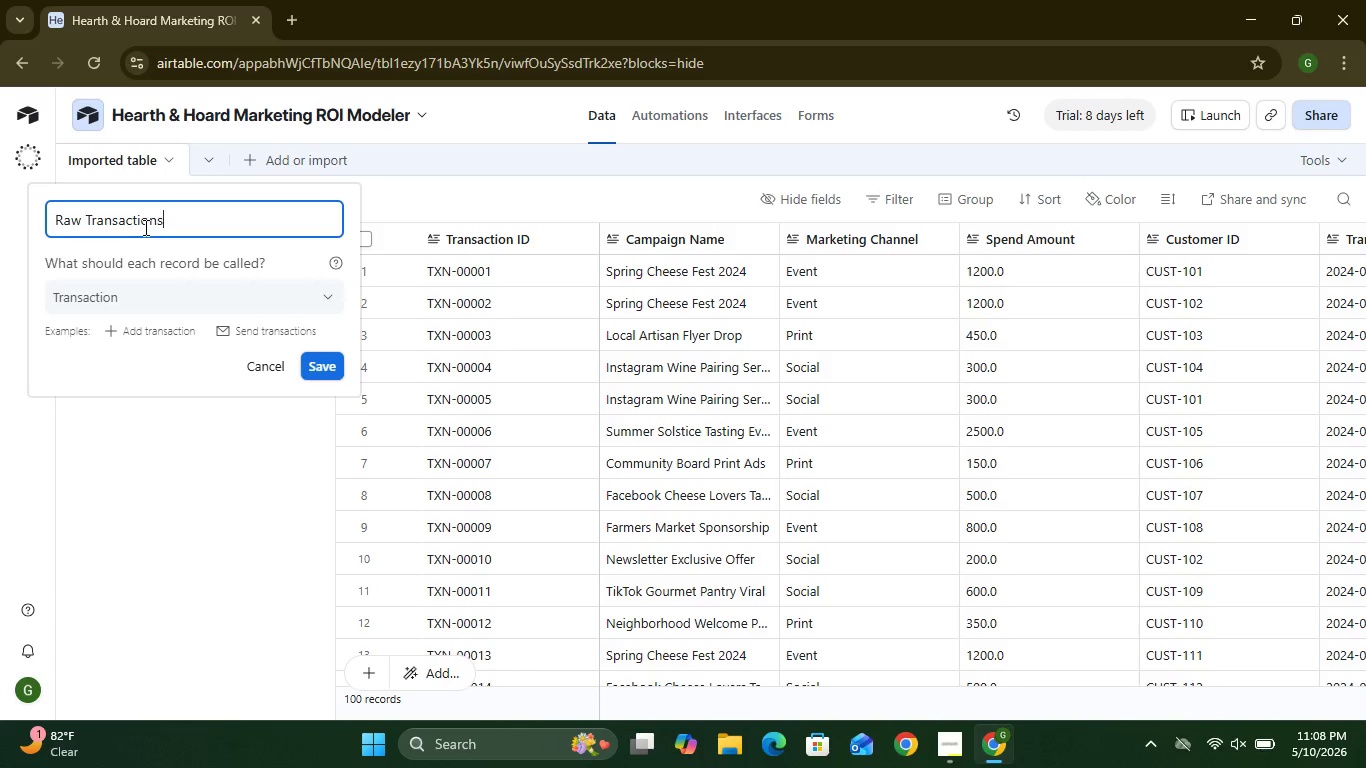 
key(Enter)
 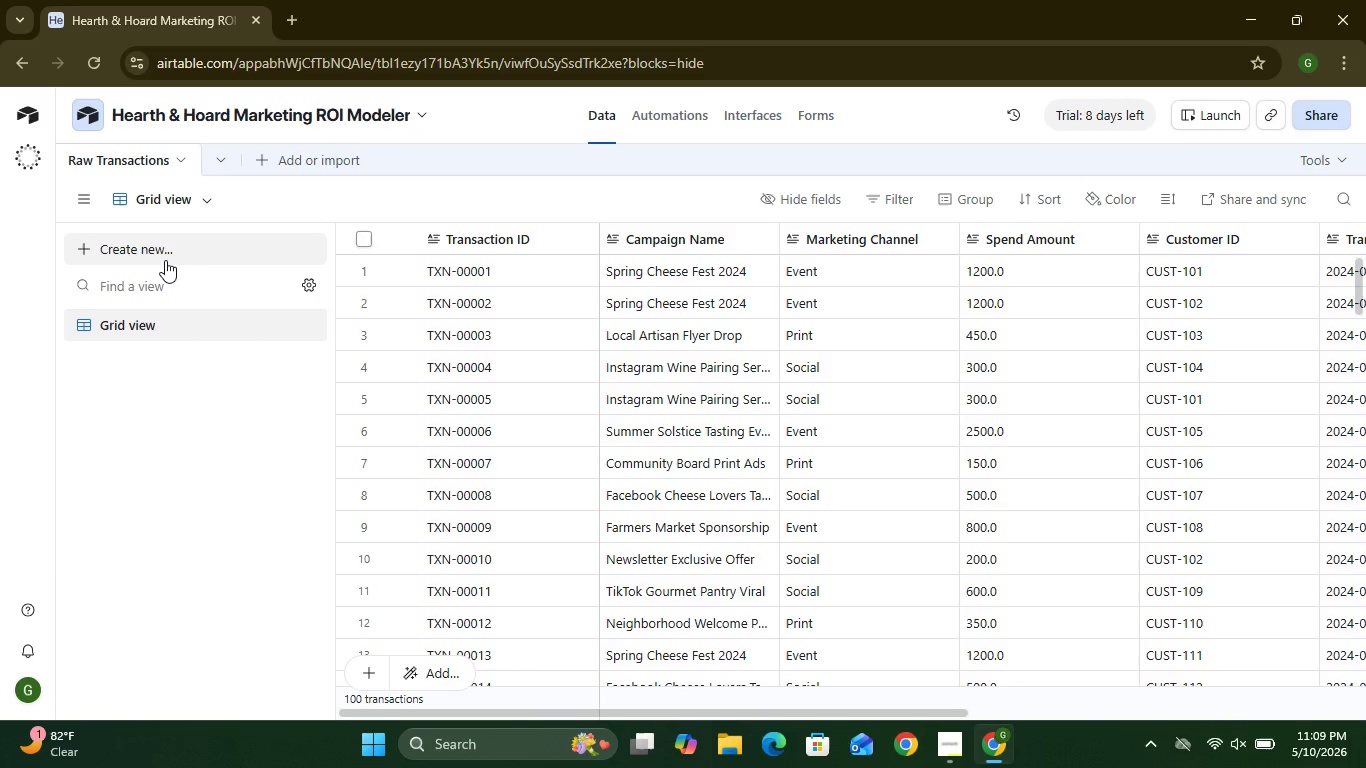 
wait(11.59)
 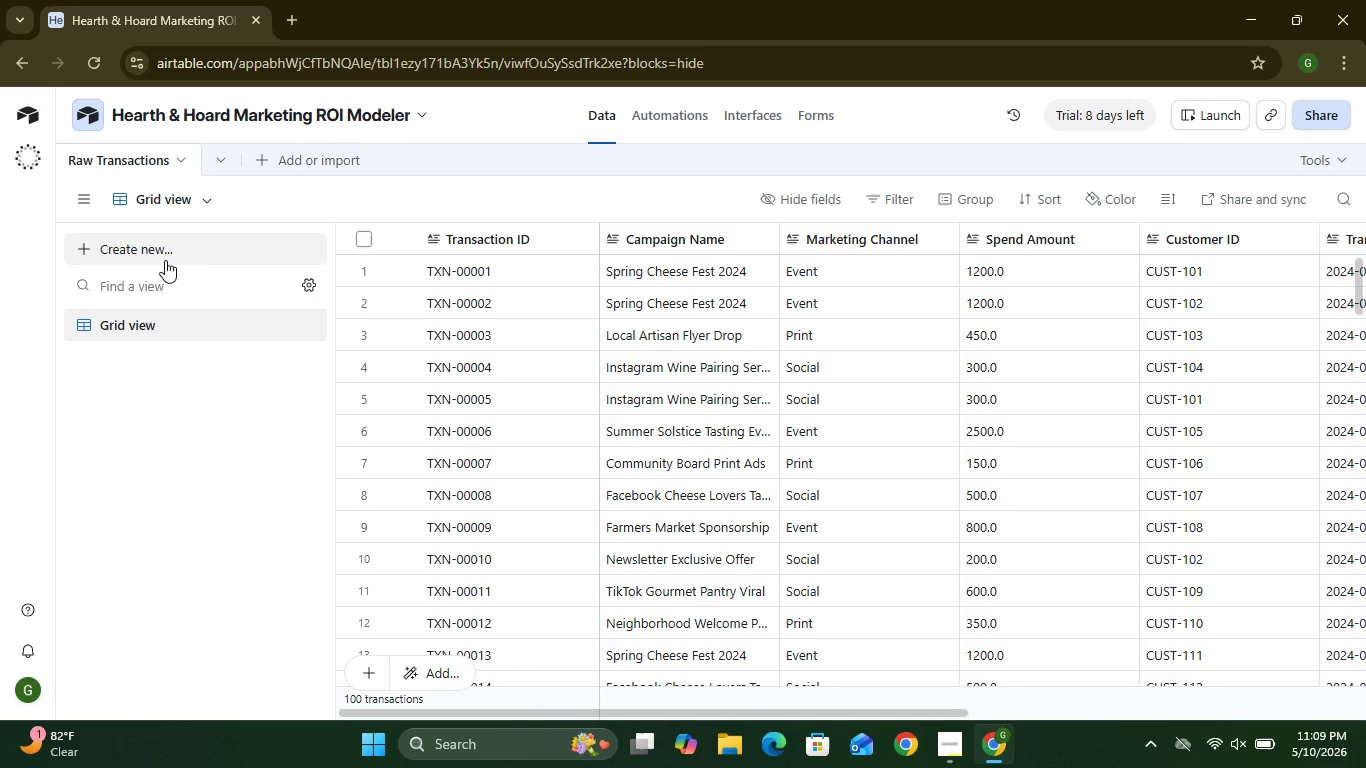 
left_click([271, 163])
 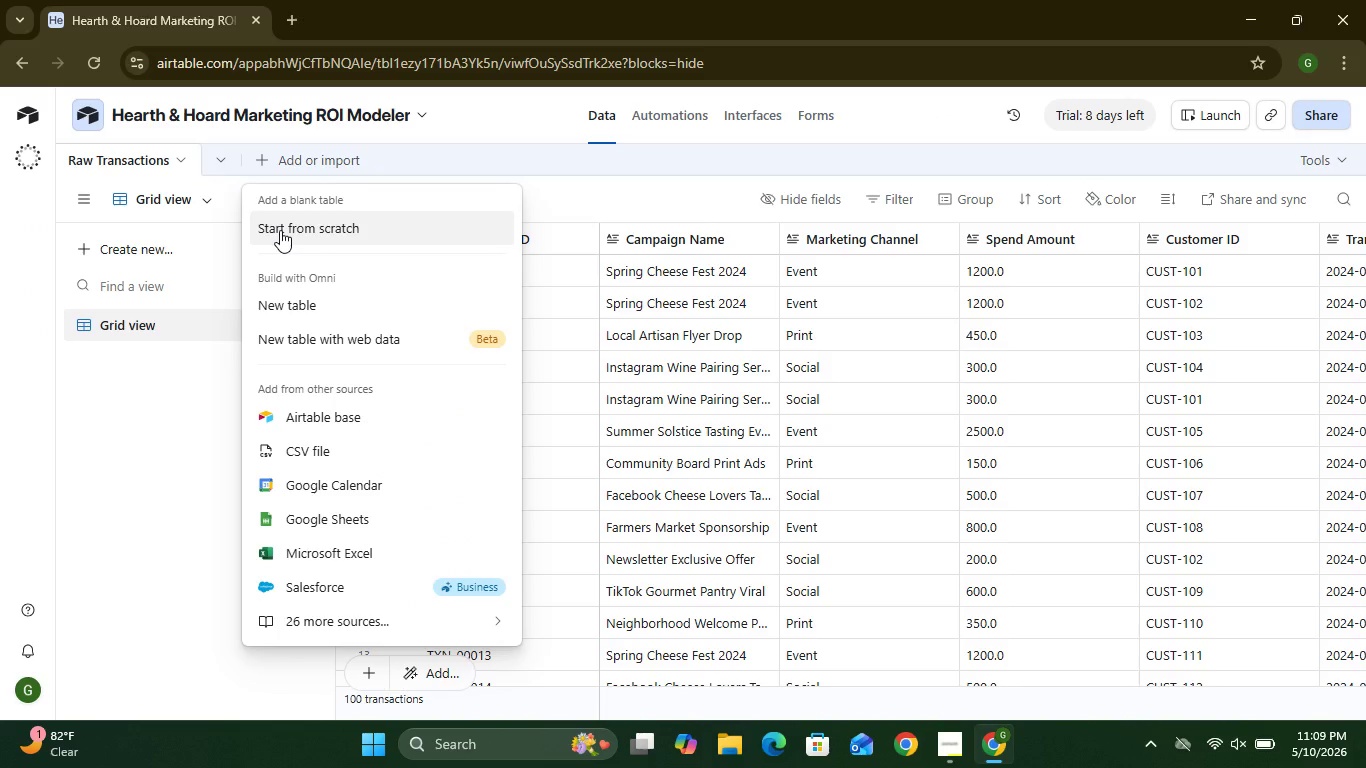 
left_click([280, 230])
 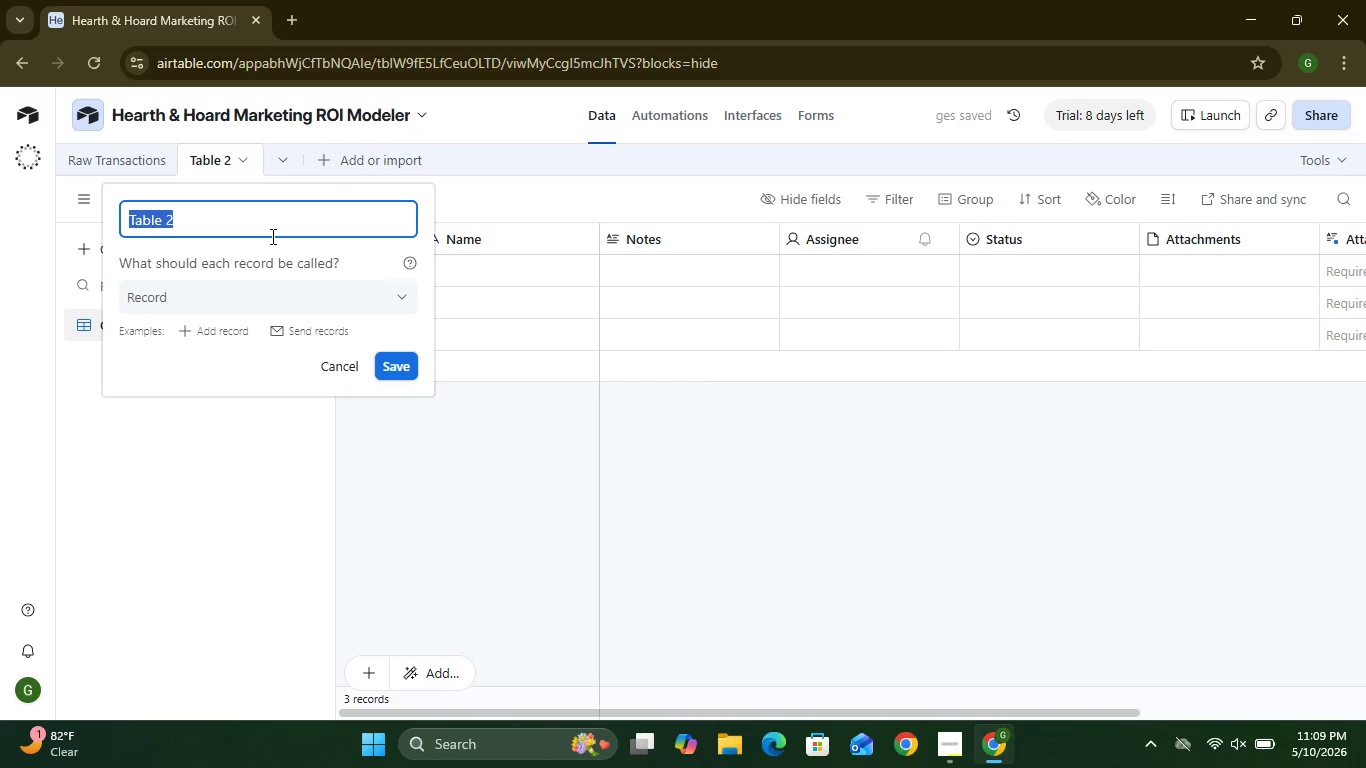 
type(Campaign)
 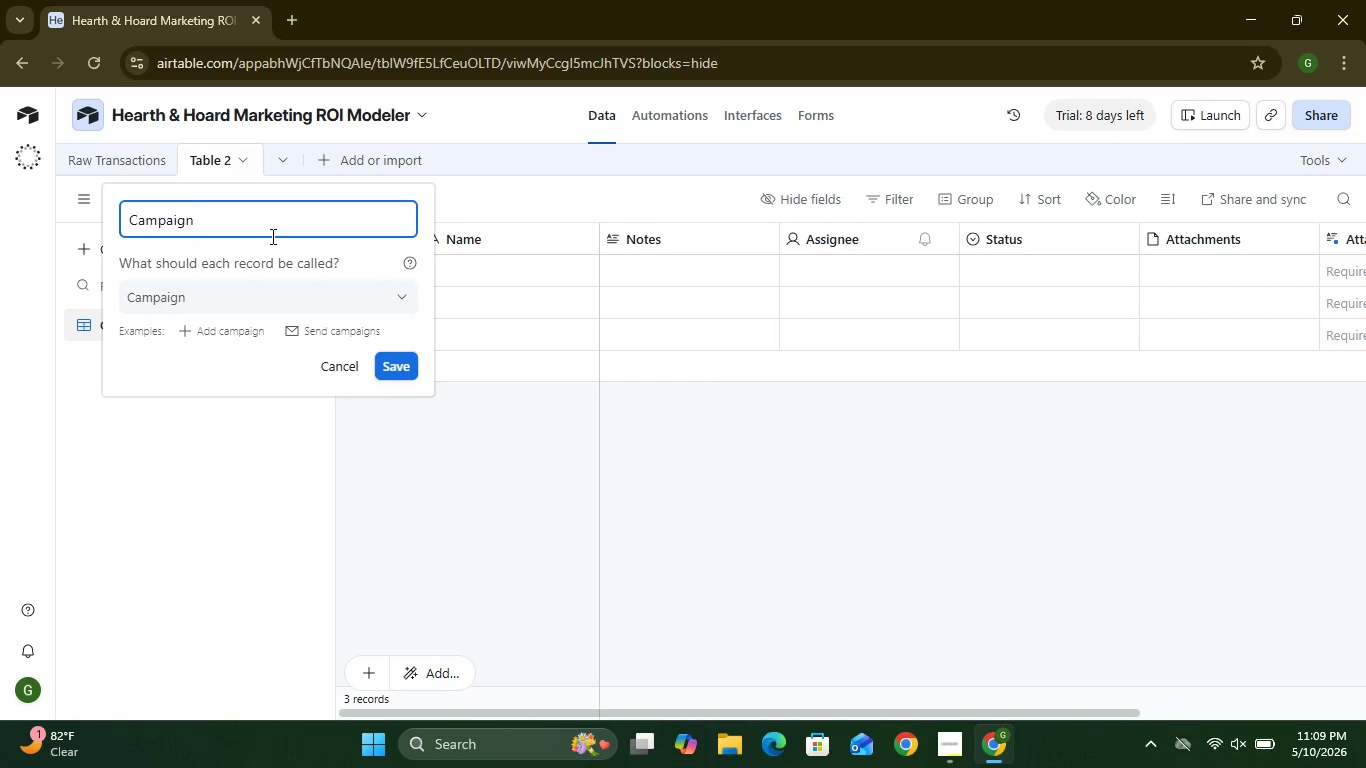 
key(S)
 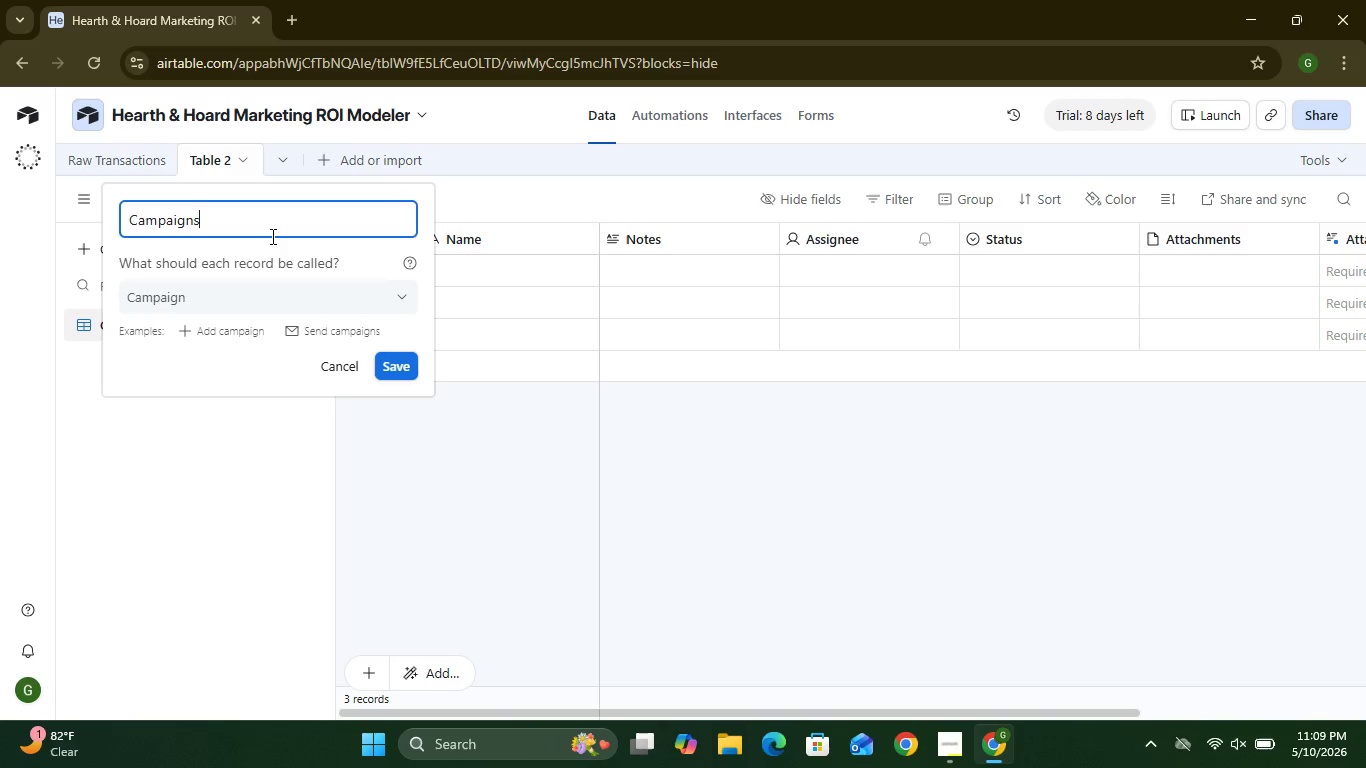 
wait(10.08)
 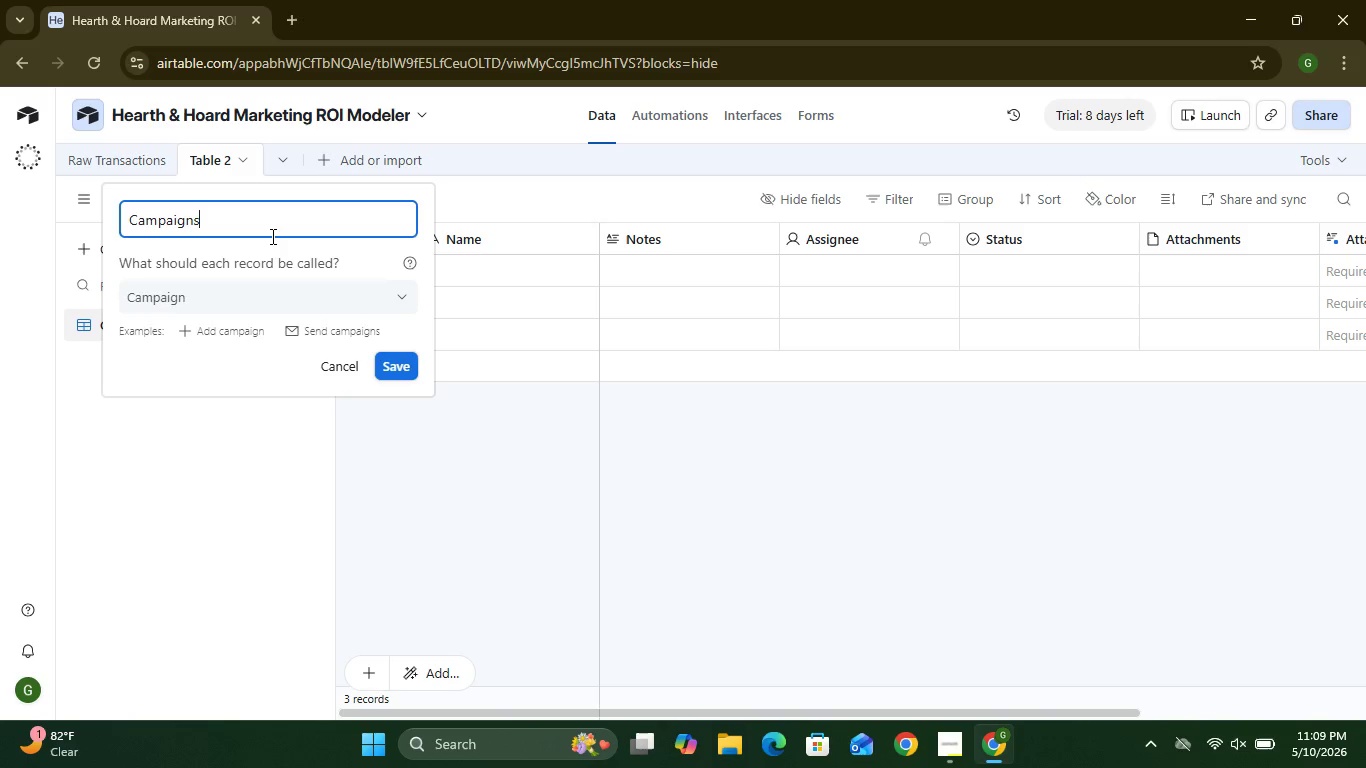 
left_click([393, 368])
 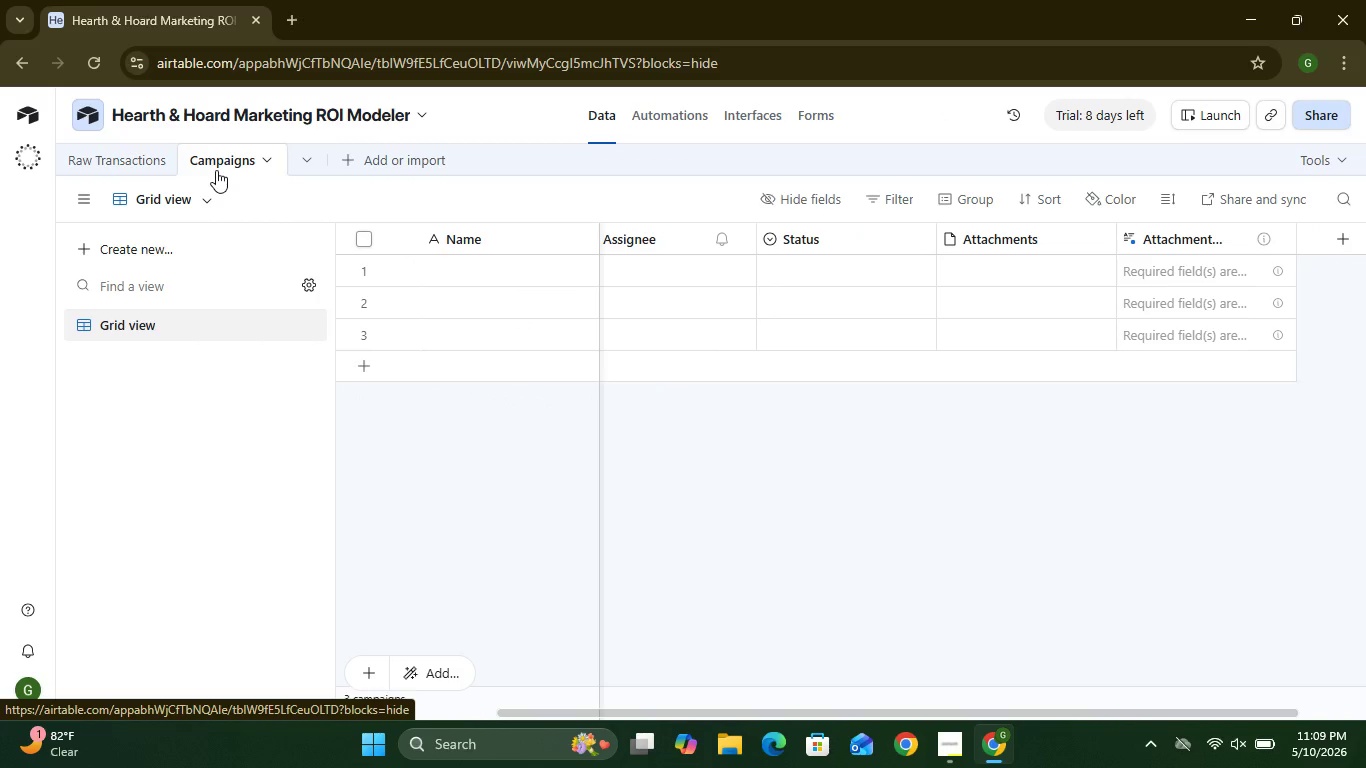 
wait(13.58)
 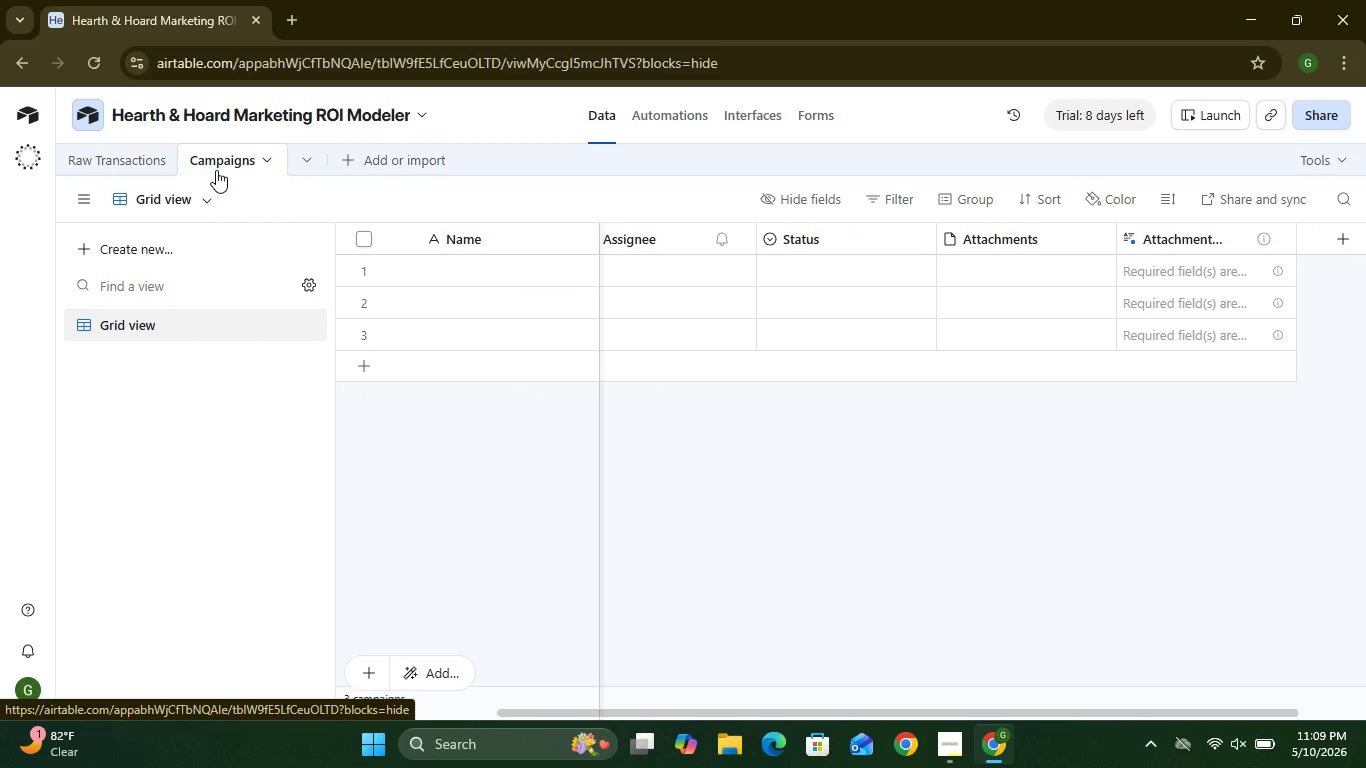 
left_click([111, 159])
 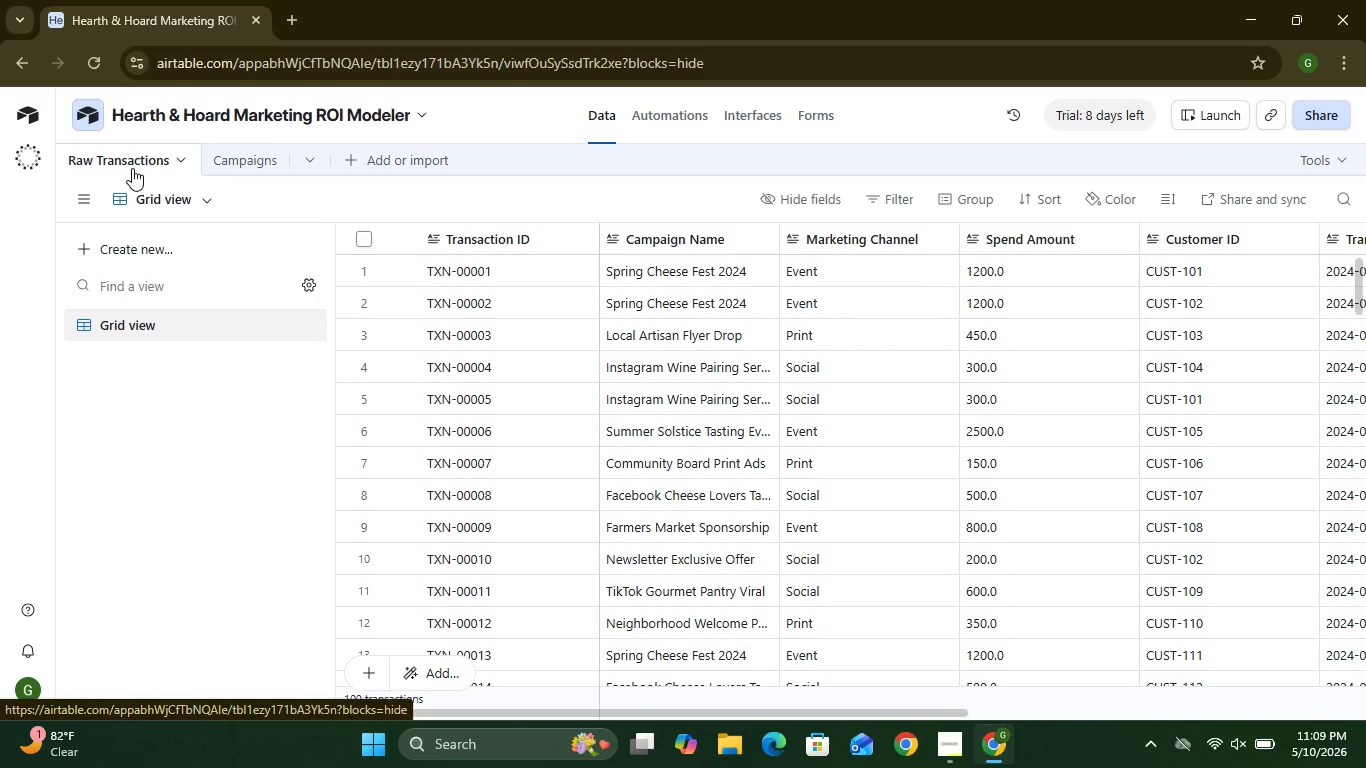 
mouse_move([154, 156])
 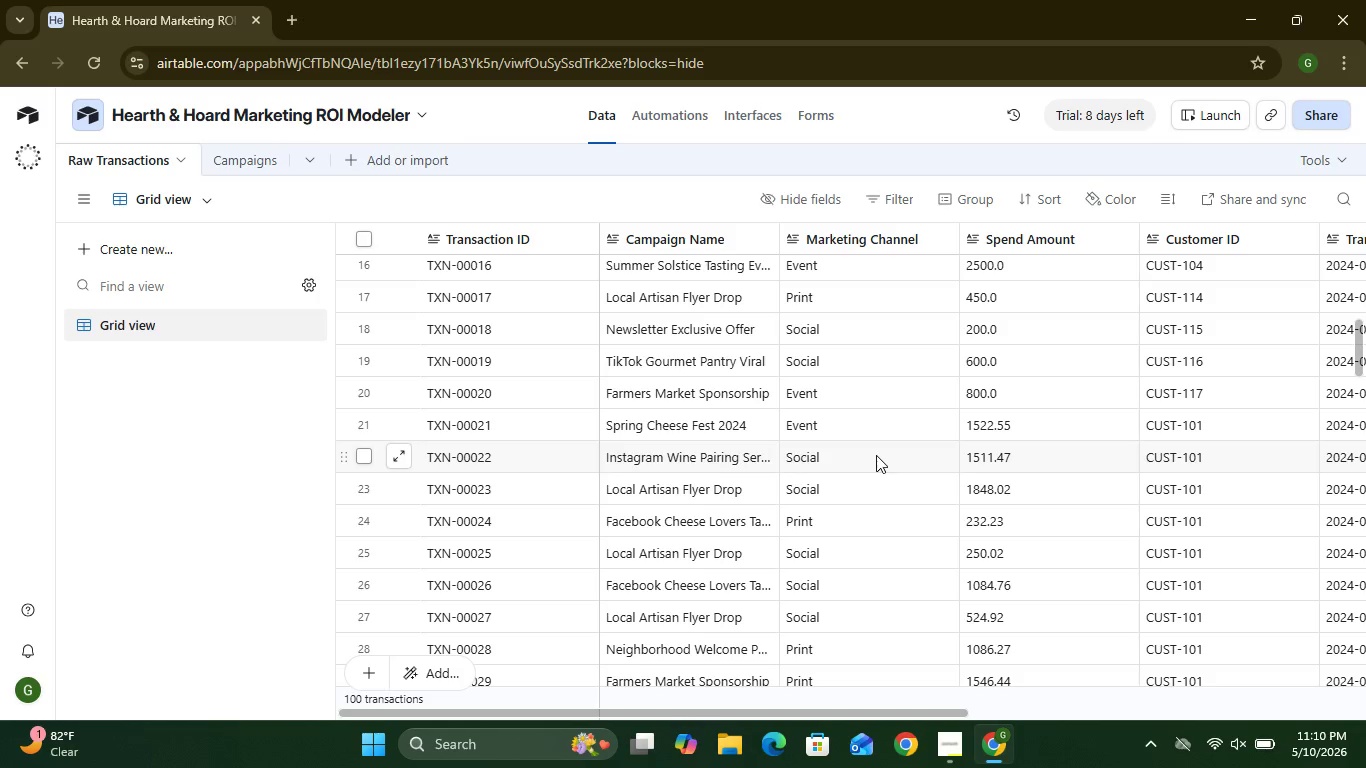 
wait(48.73)
 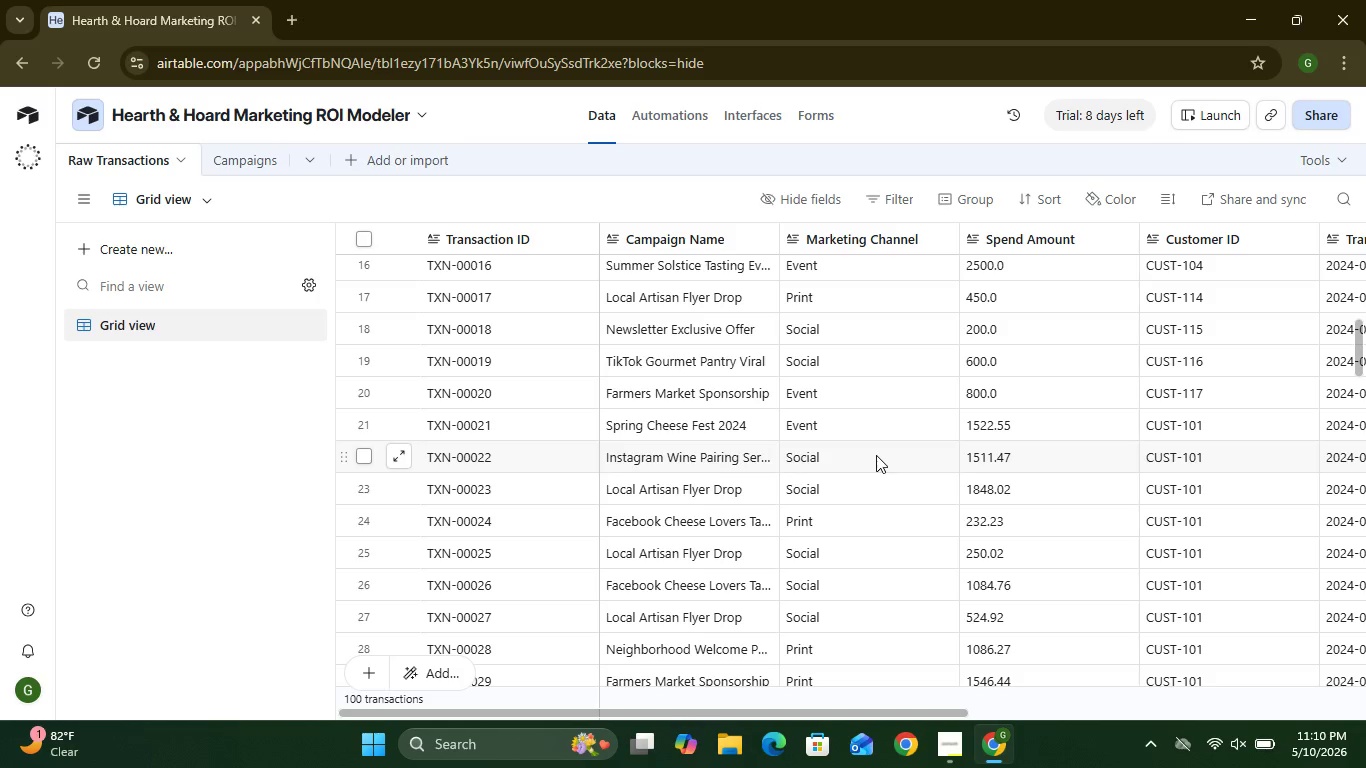 
left_click([349, 158])
 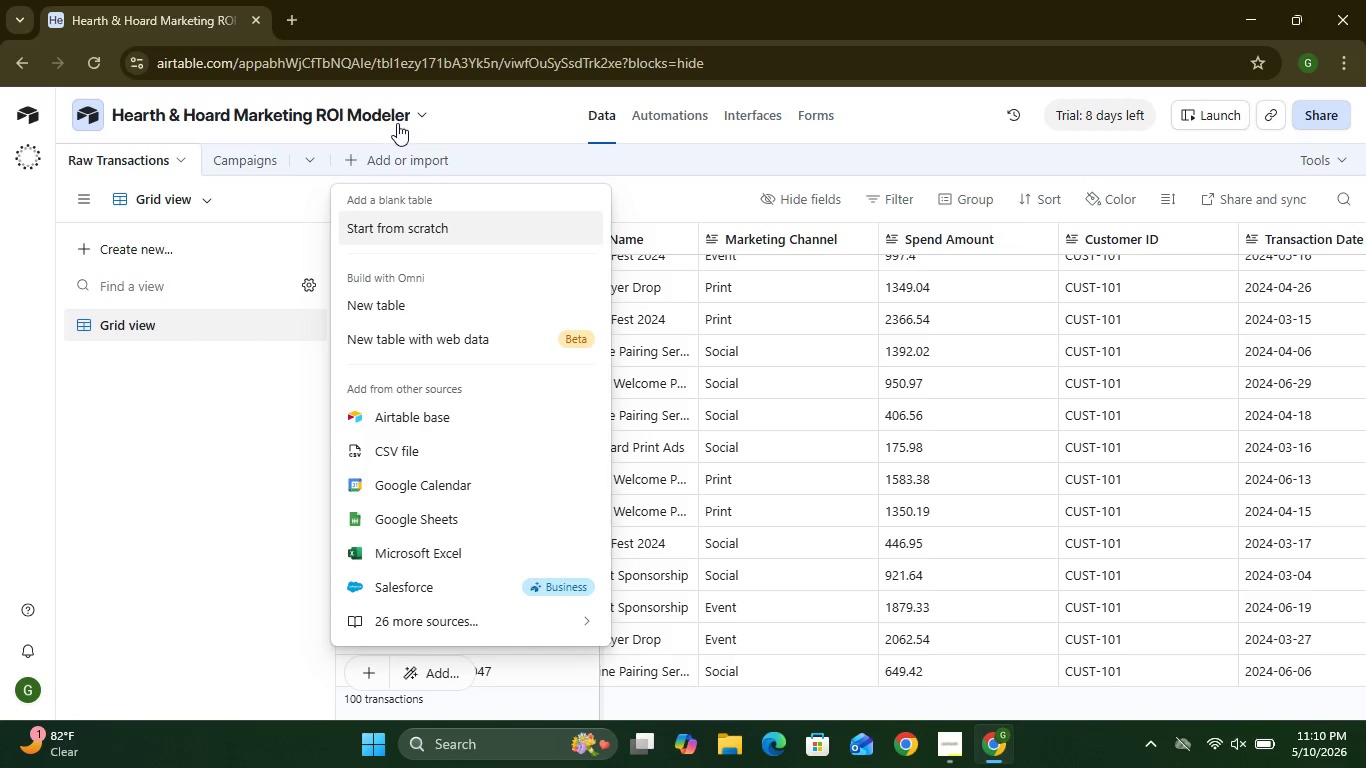 
wait(19.64)
 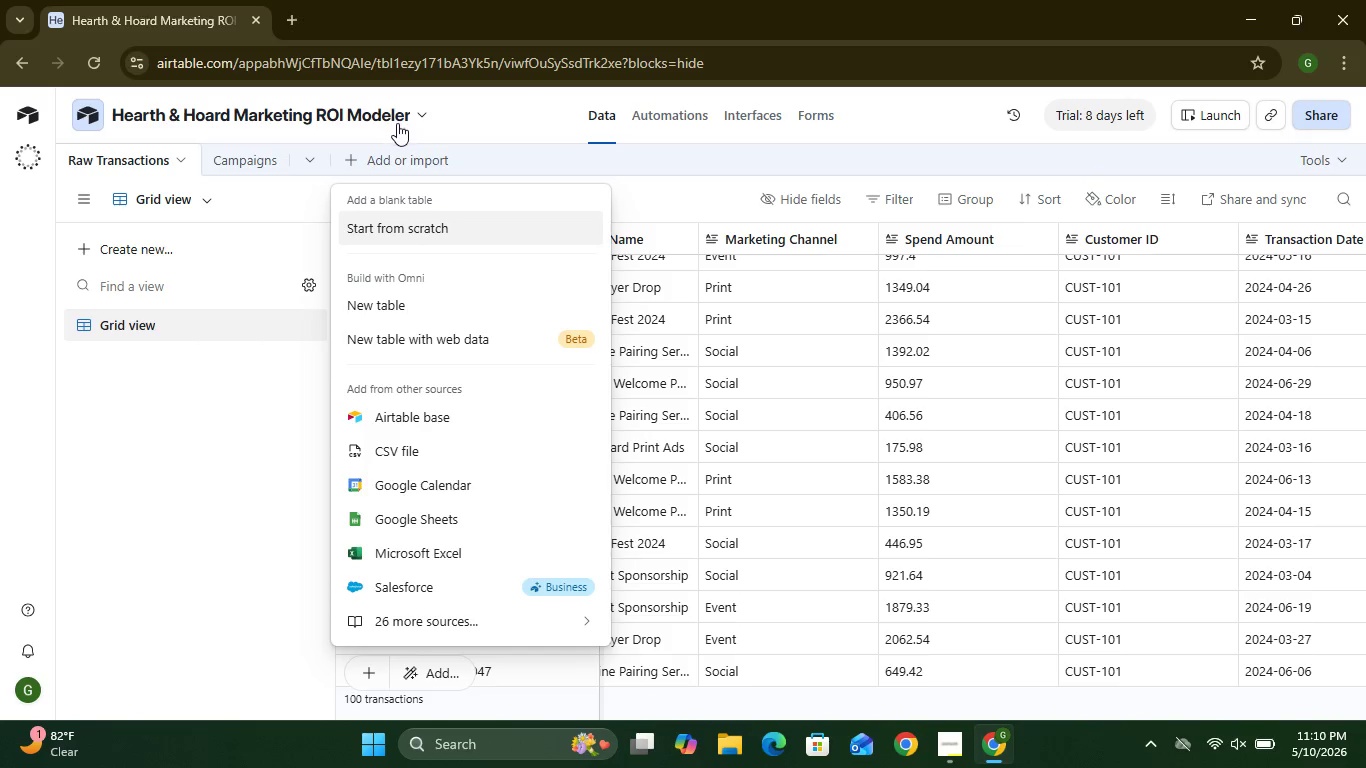 
left_click([385, 226])
 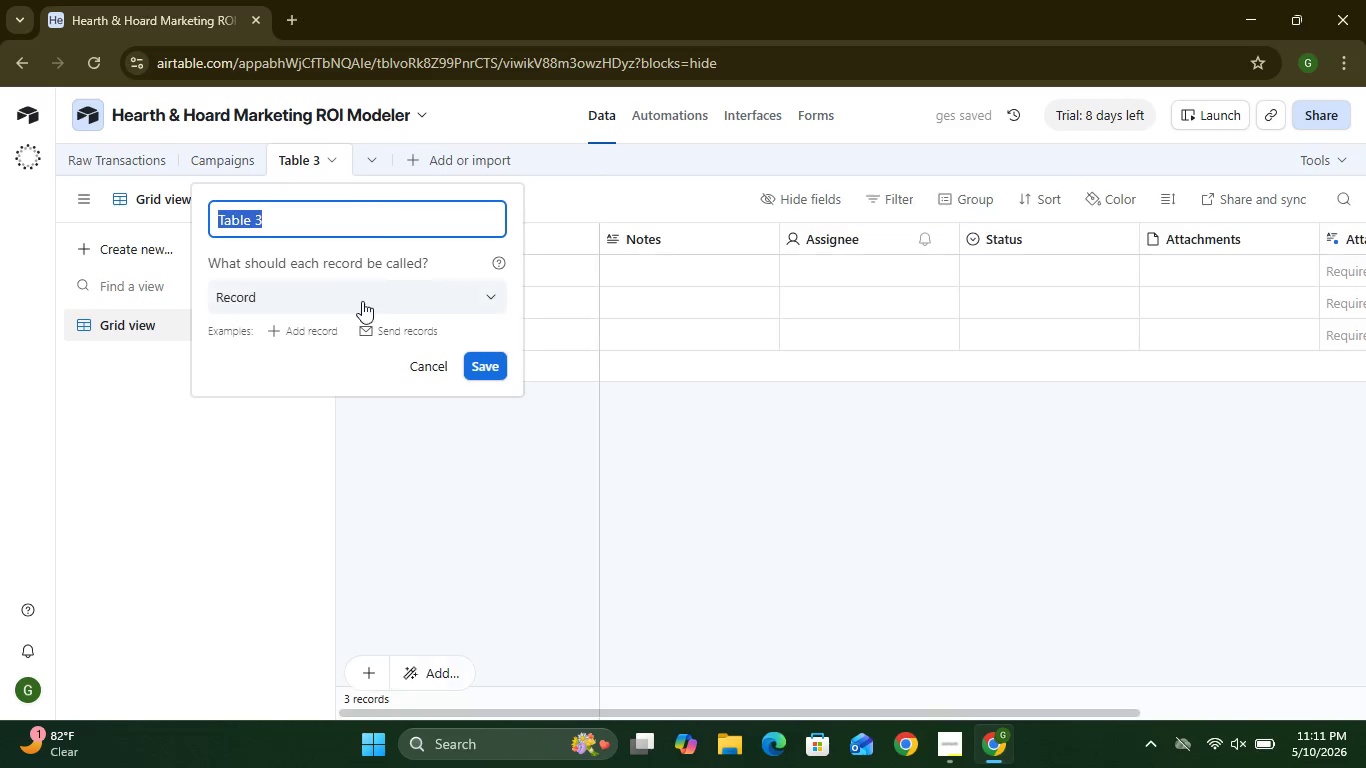 
type(sfj)
key(Backspace)
 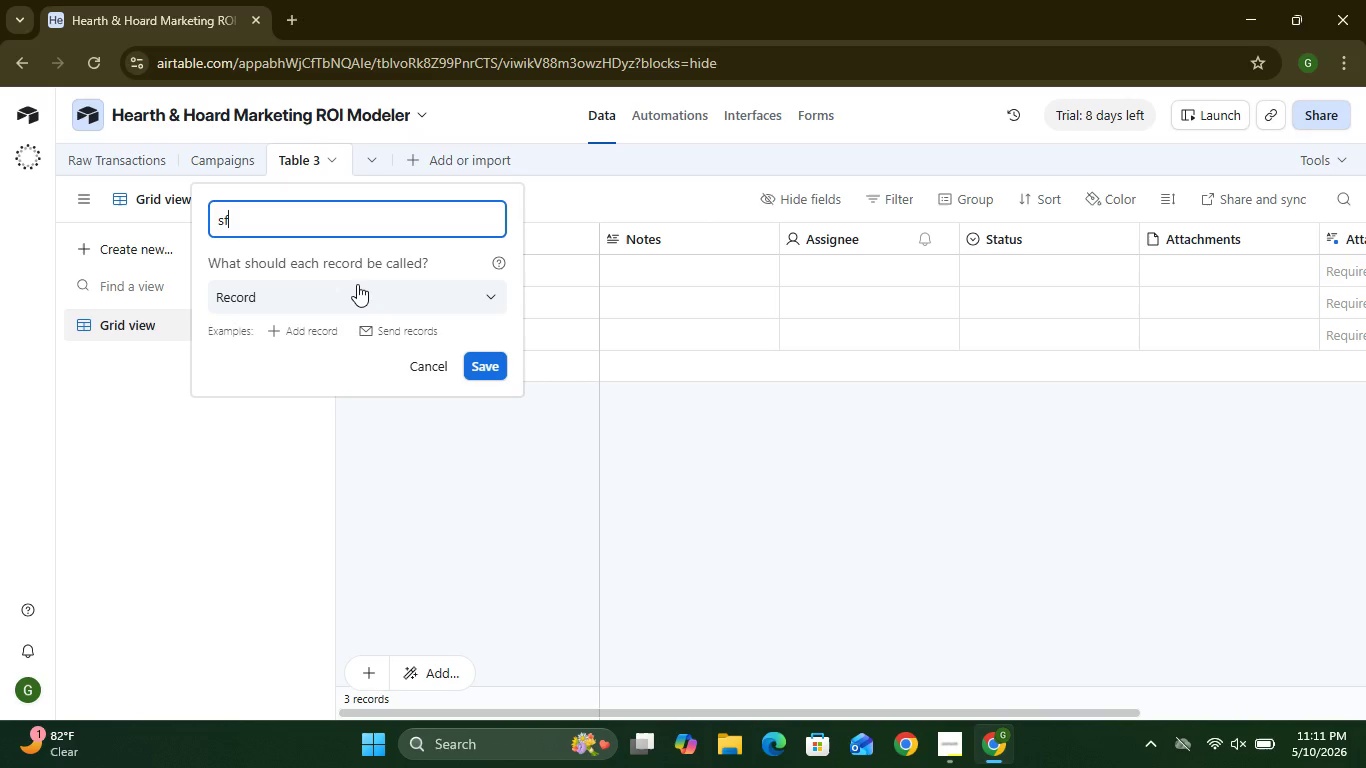 
hold_key(key=Backspace, duration=1.5)
 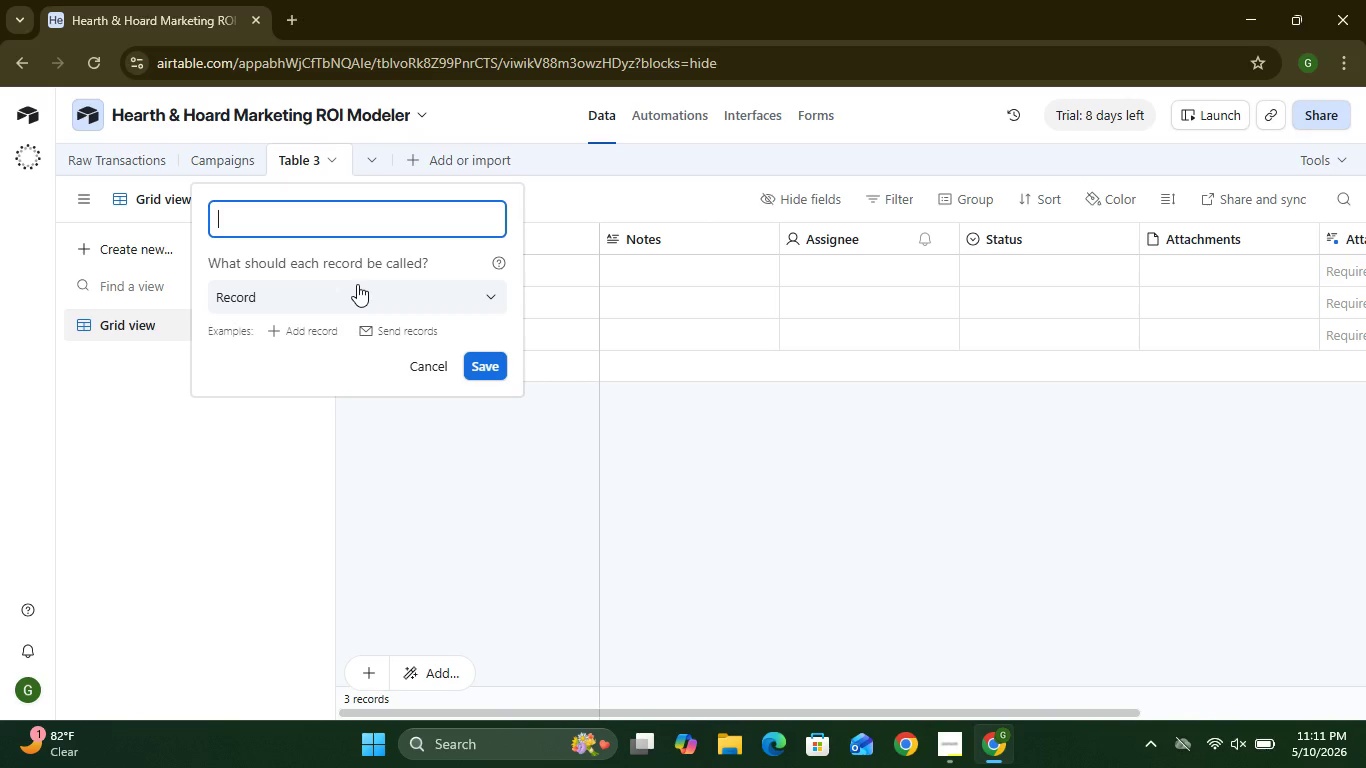 
hold_key(key=Backspace, duration=0.36)
 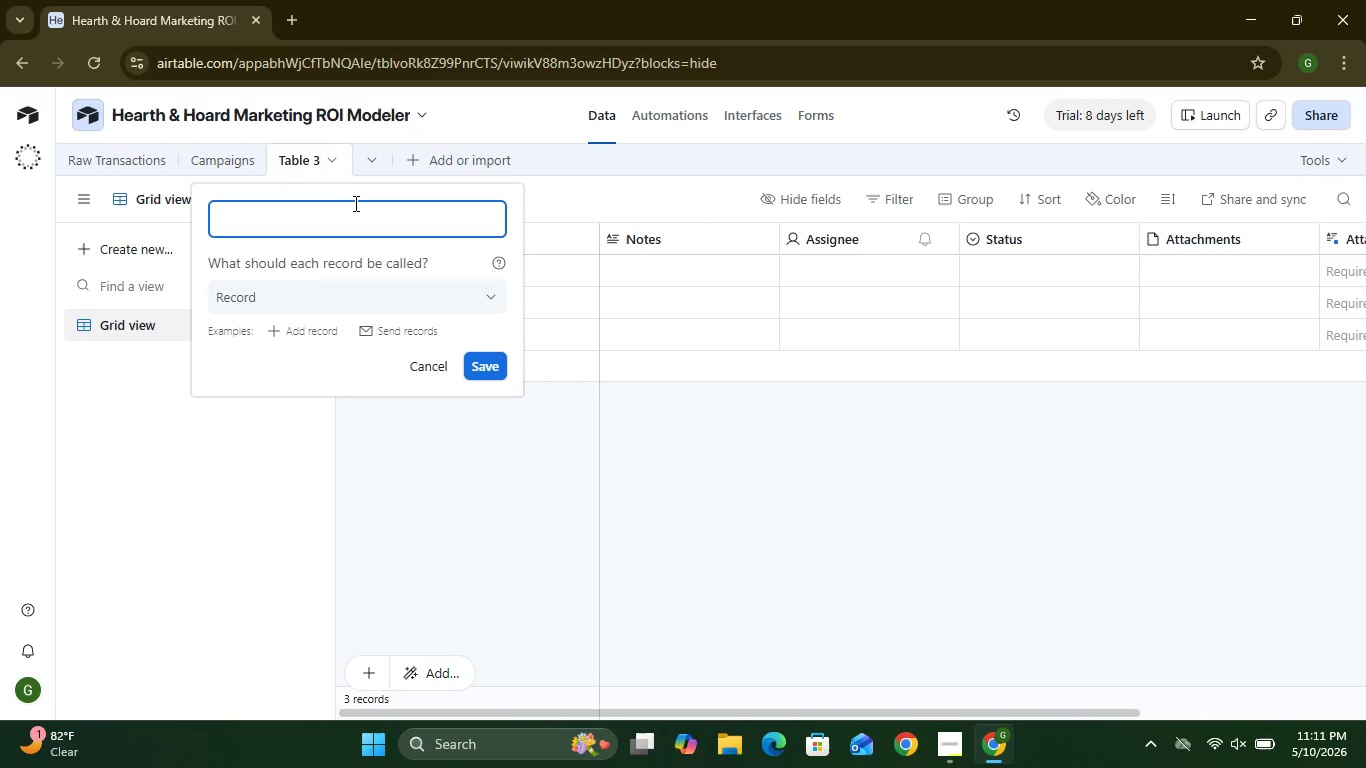 
wait(8.62)
 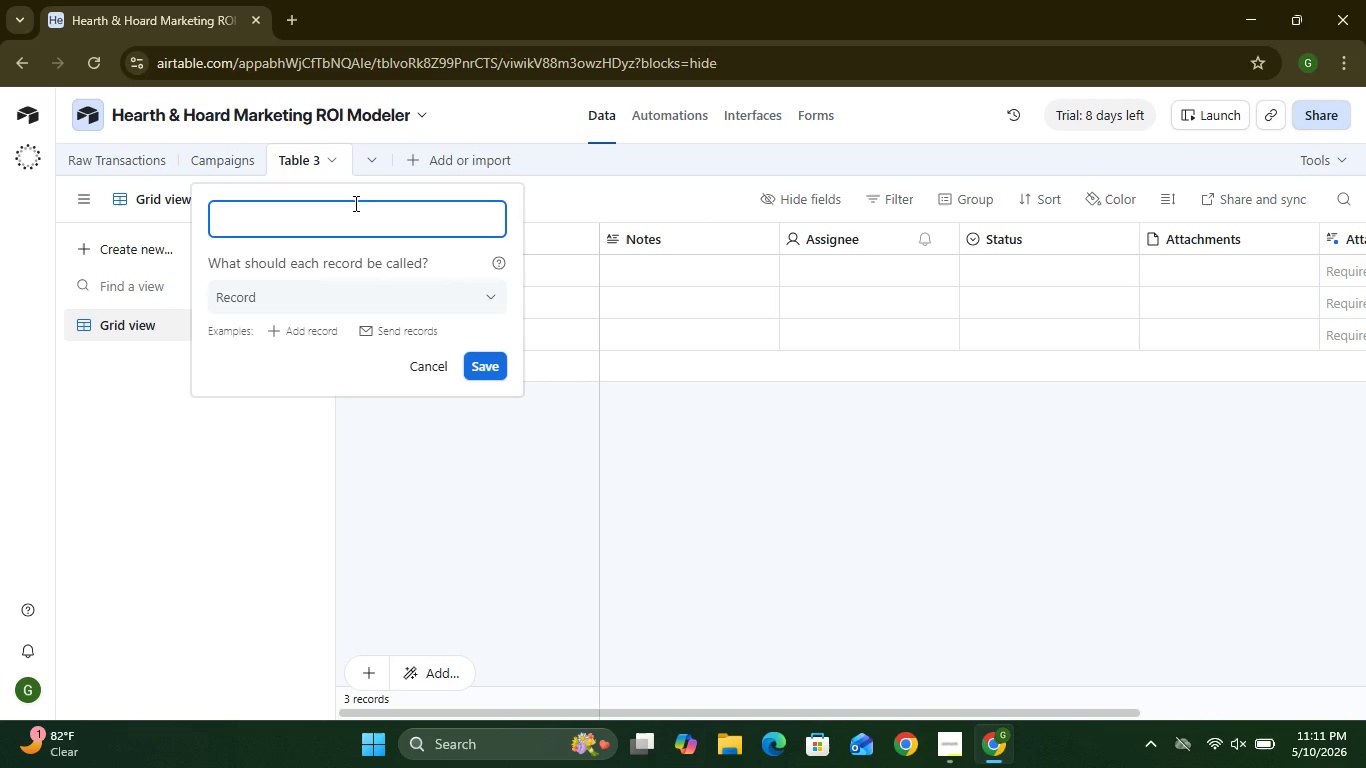 
left_click([427, 364])
 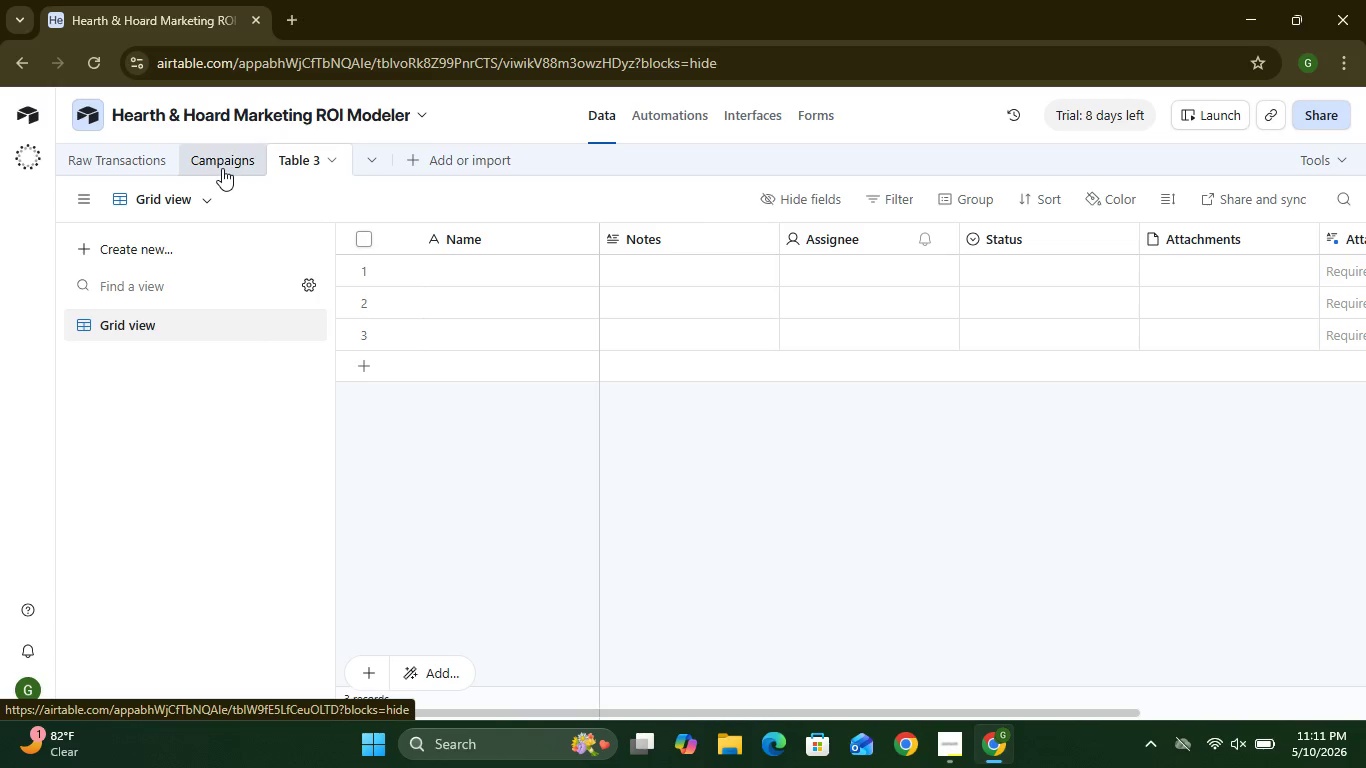 
wait(16.12)
 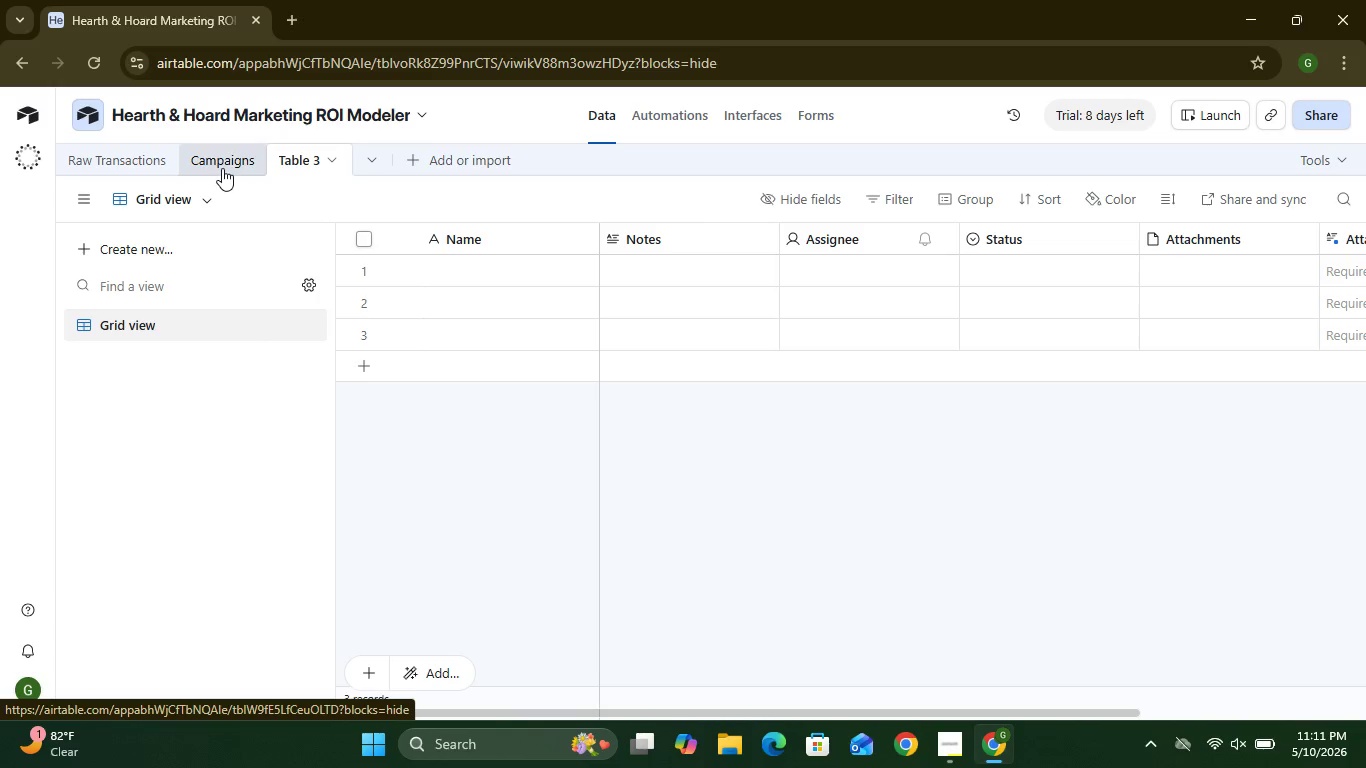 
double_click([485, 239])
 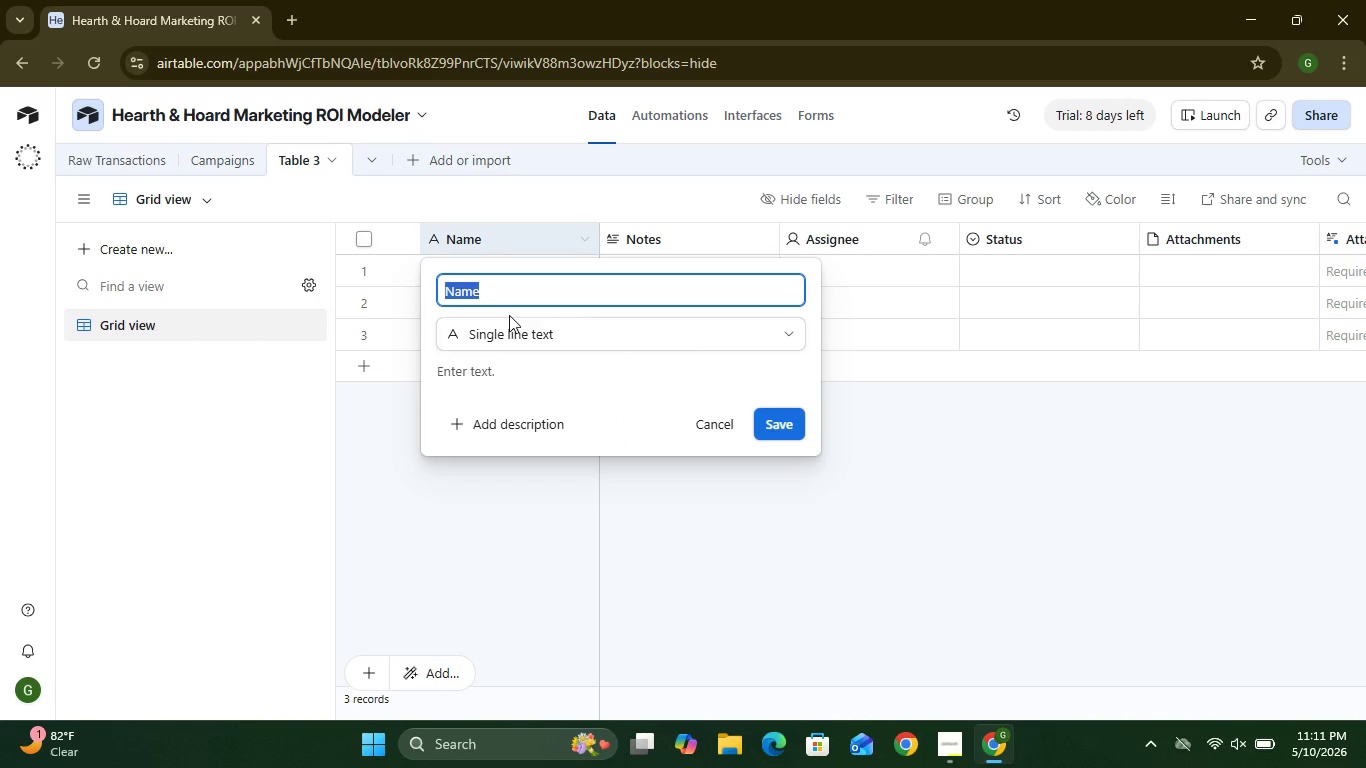 
type(Cam)
 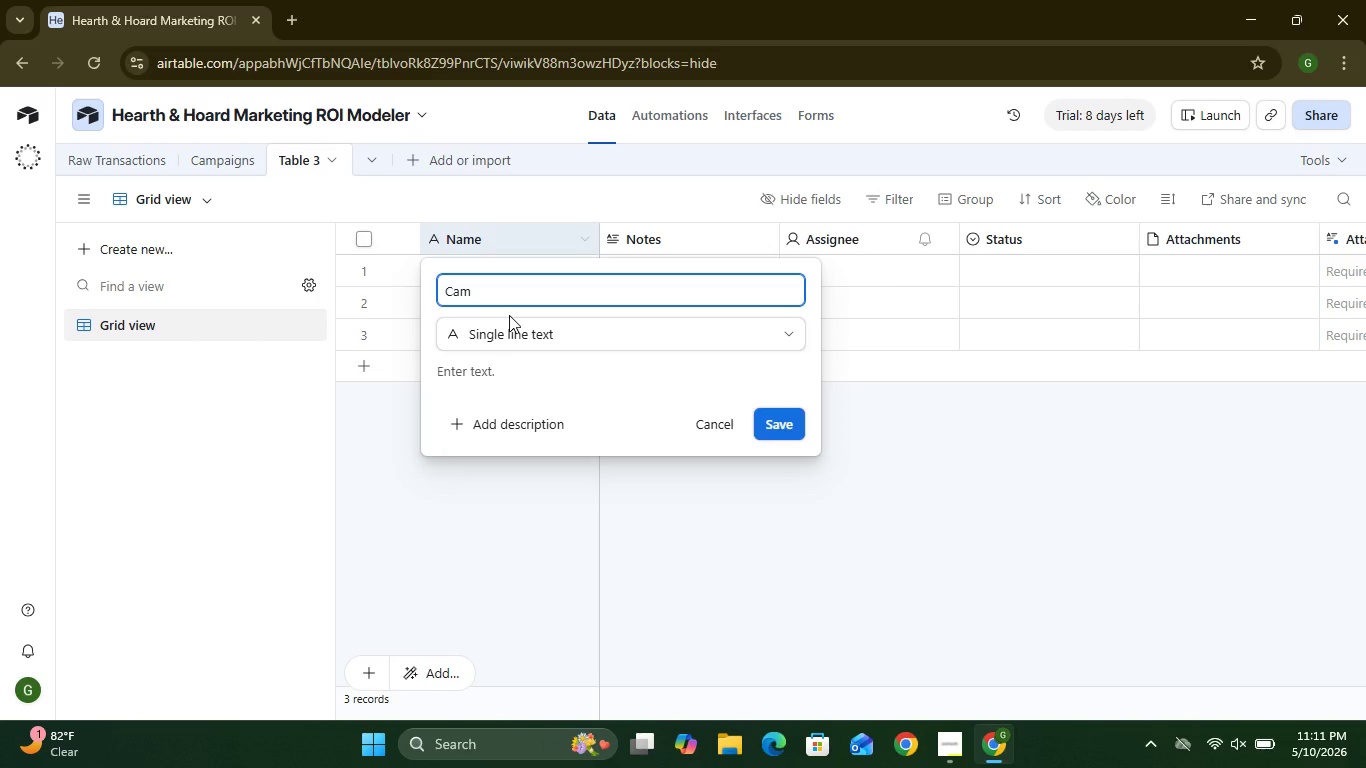 
wait(5.17)
 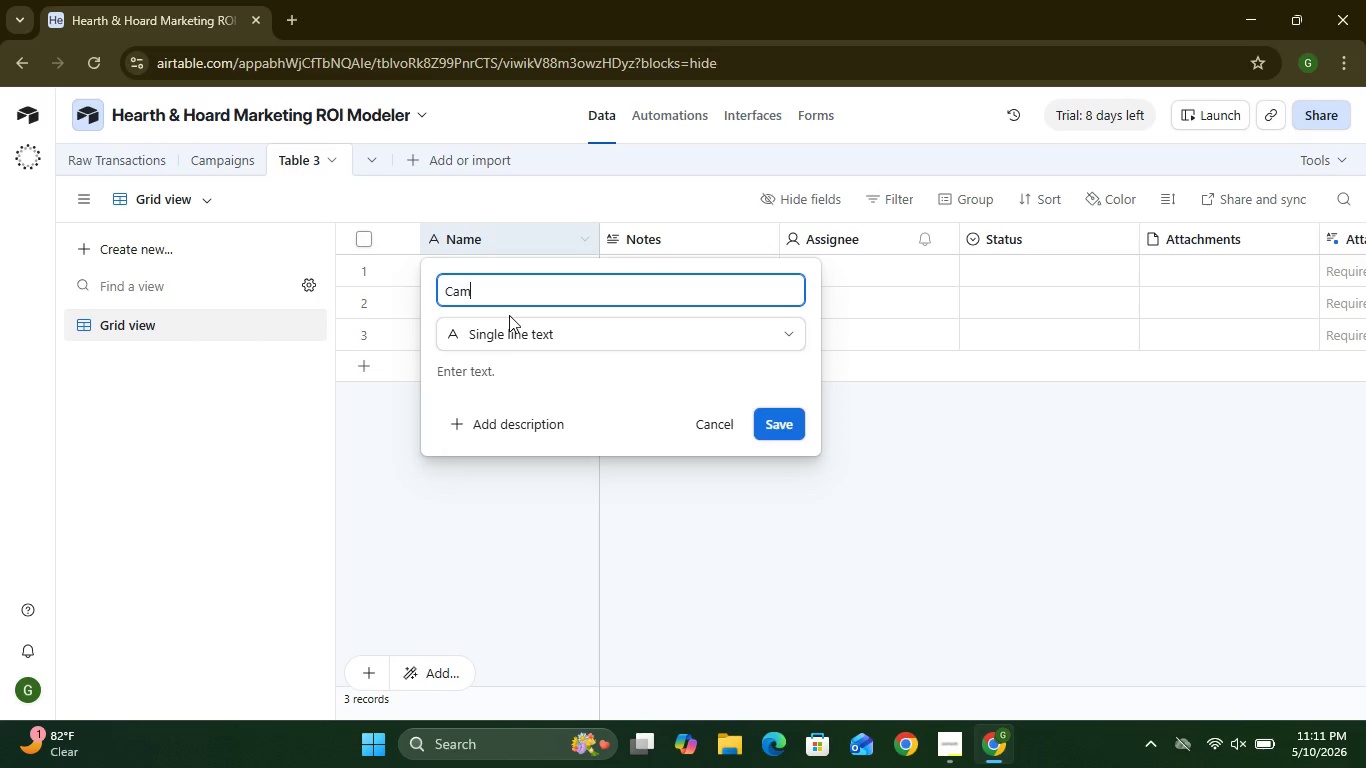 
type(paign Name)
 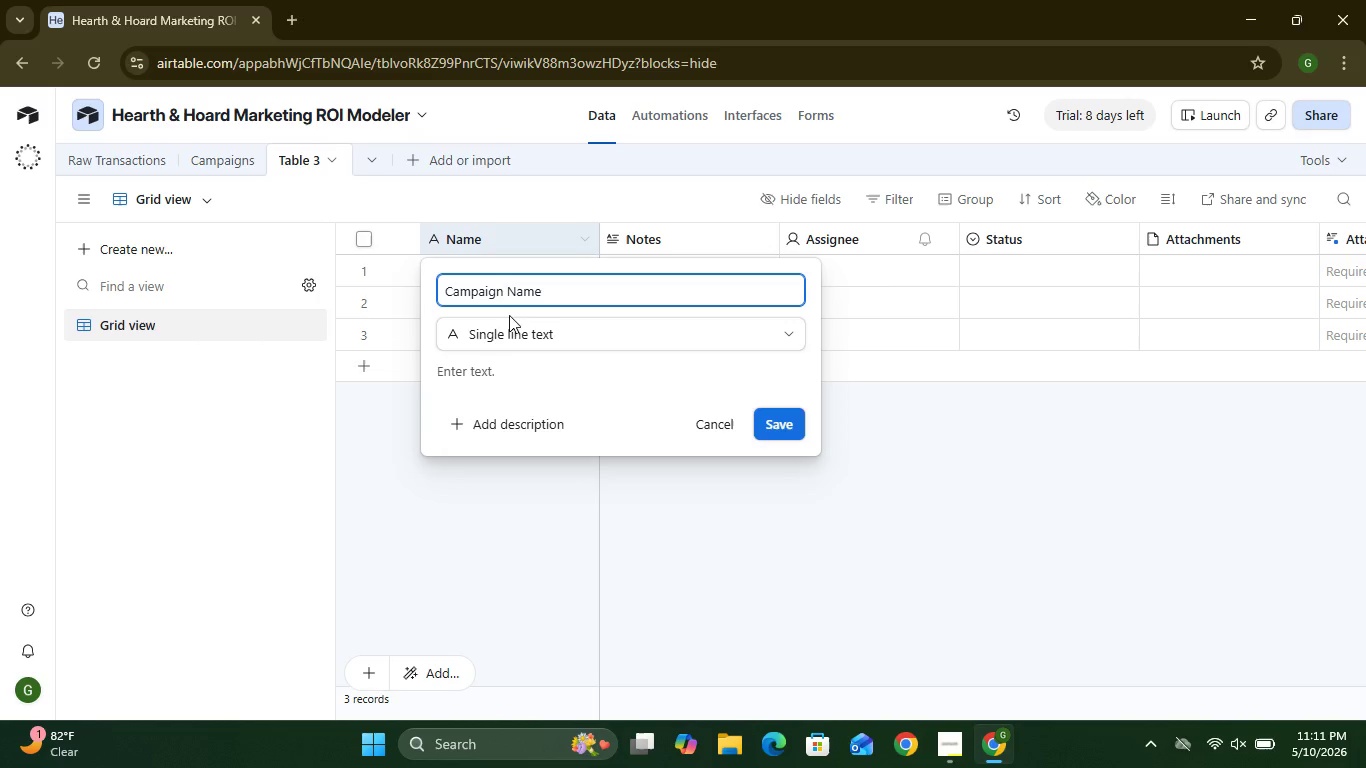 
left_click([782, 422])
 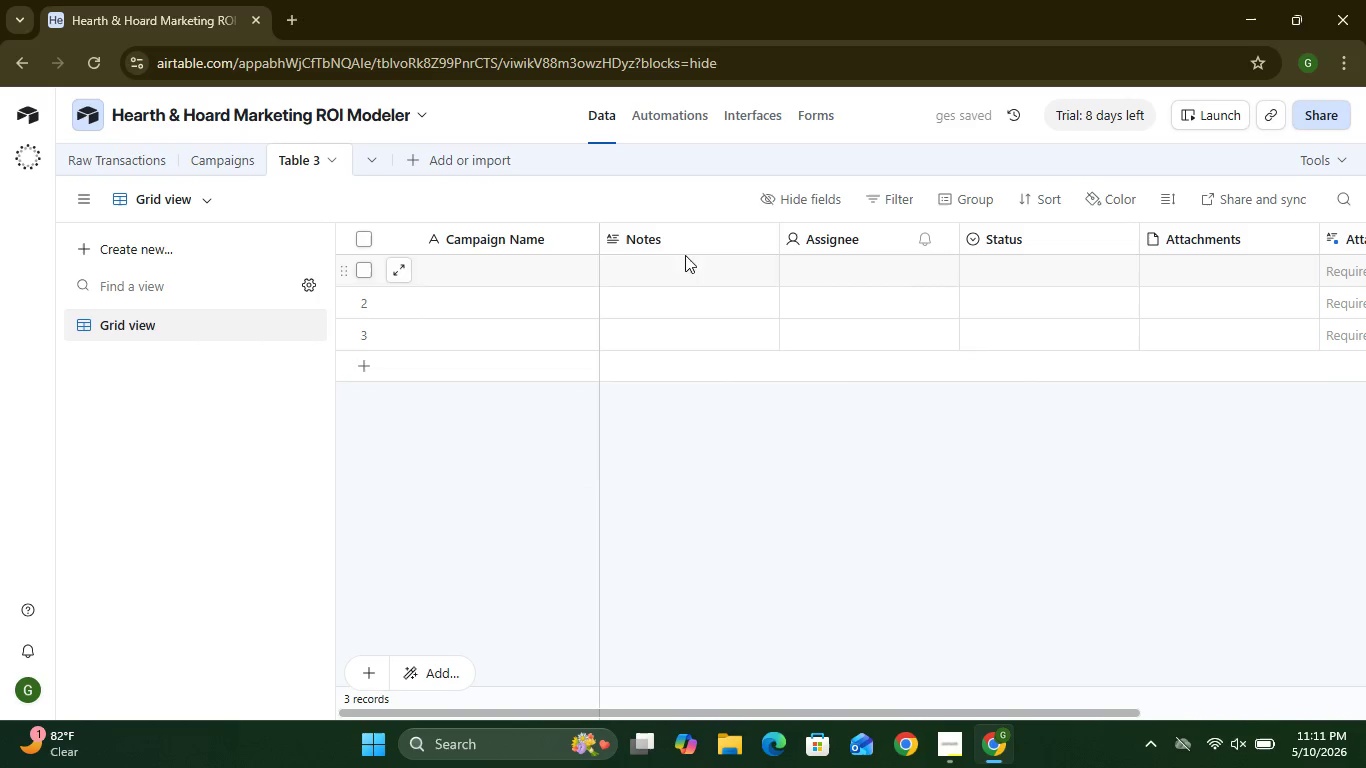 
left_click([684, 242])
 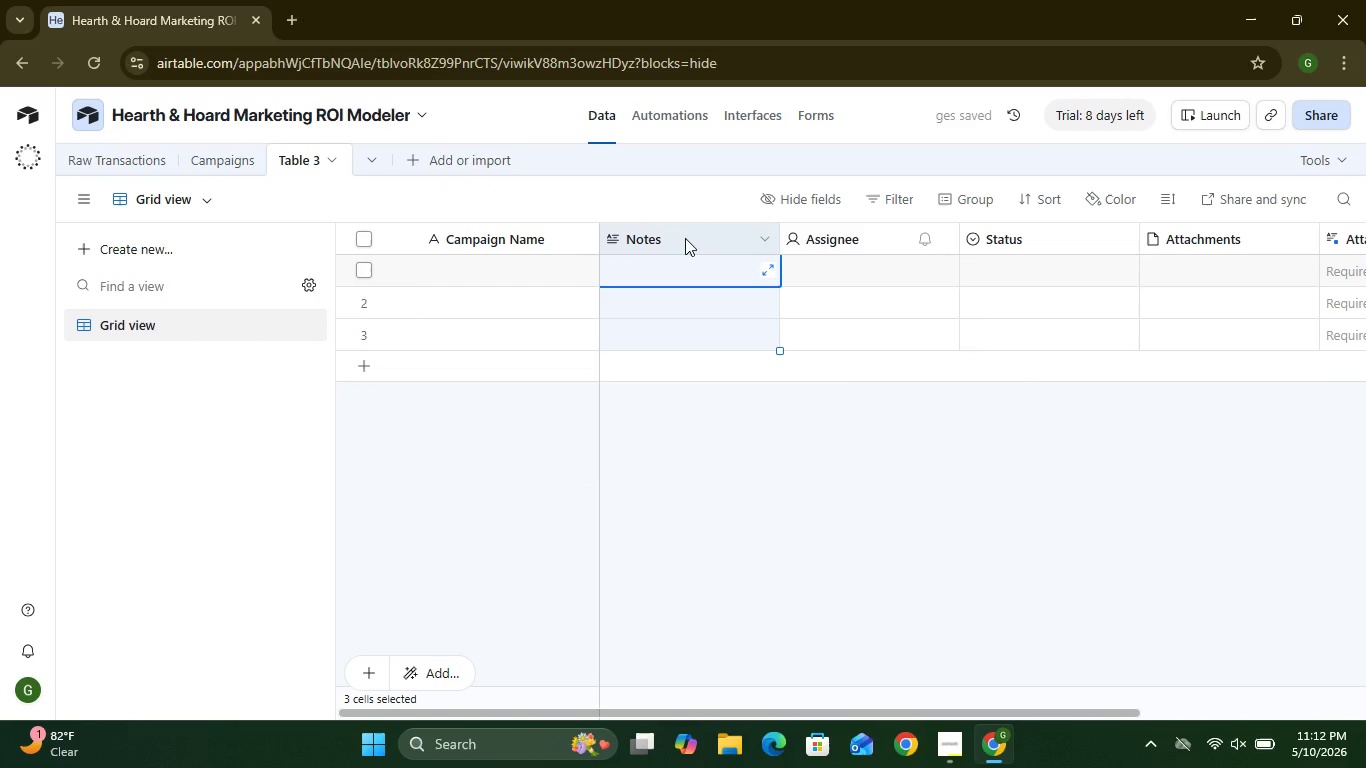 
double_click([685, 238])
 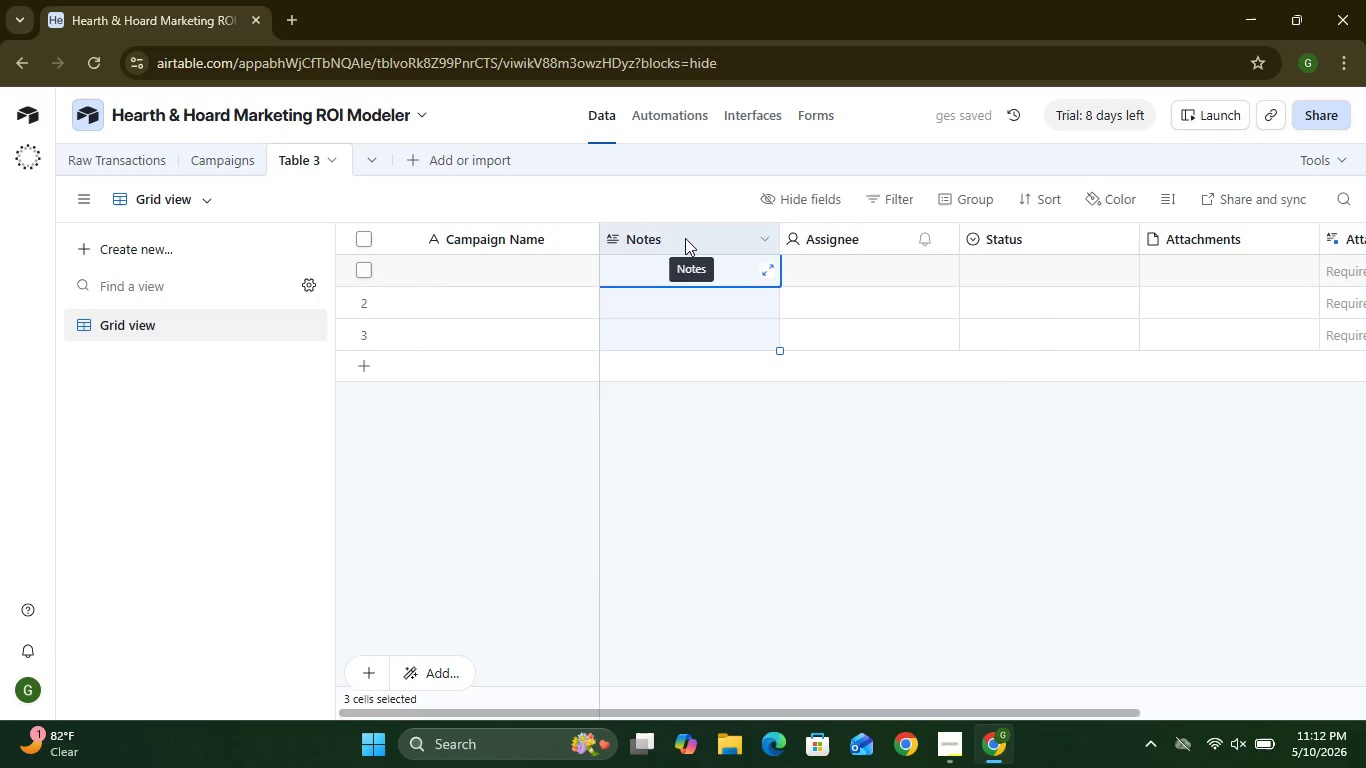 
triple_click([685, 238])
 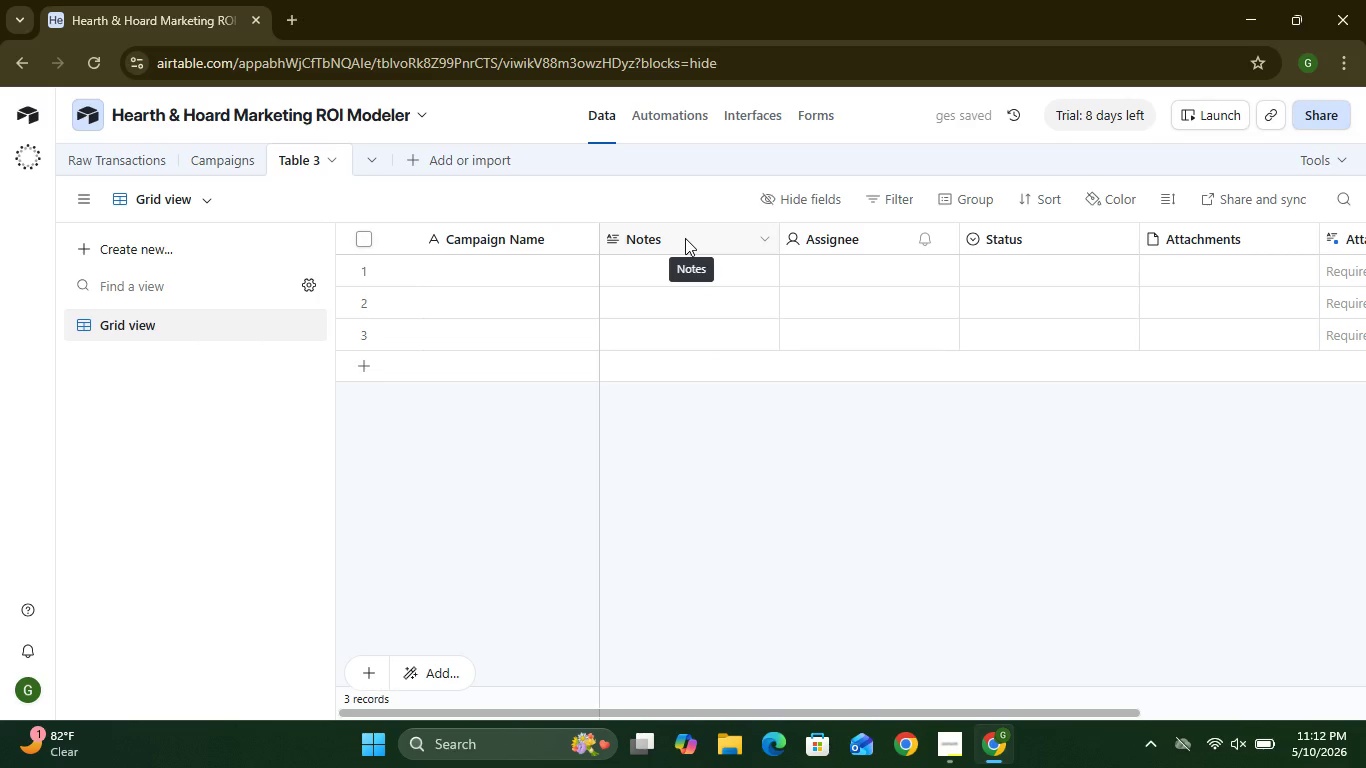 
double_click([685, 238])
 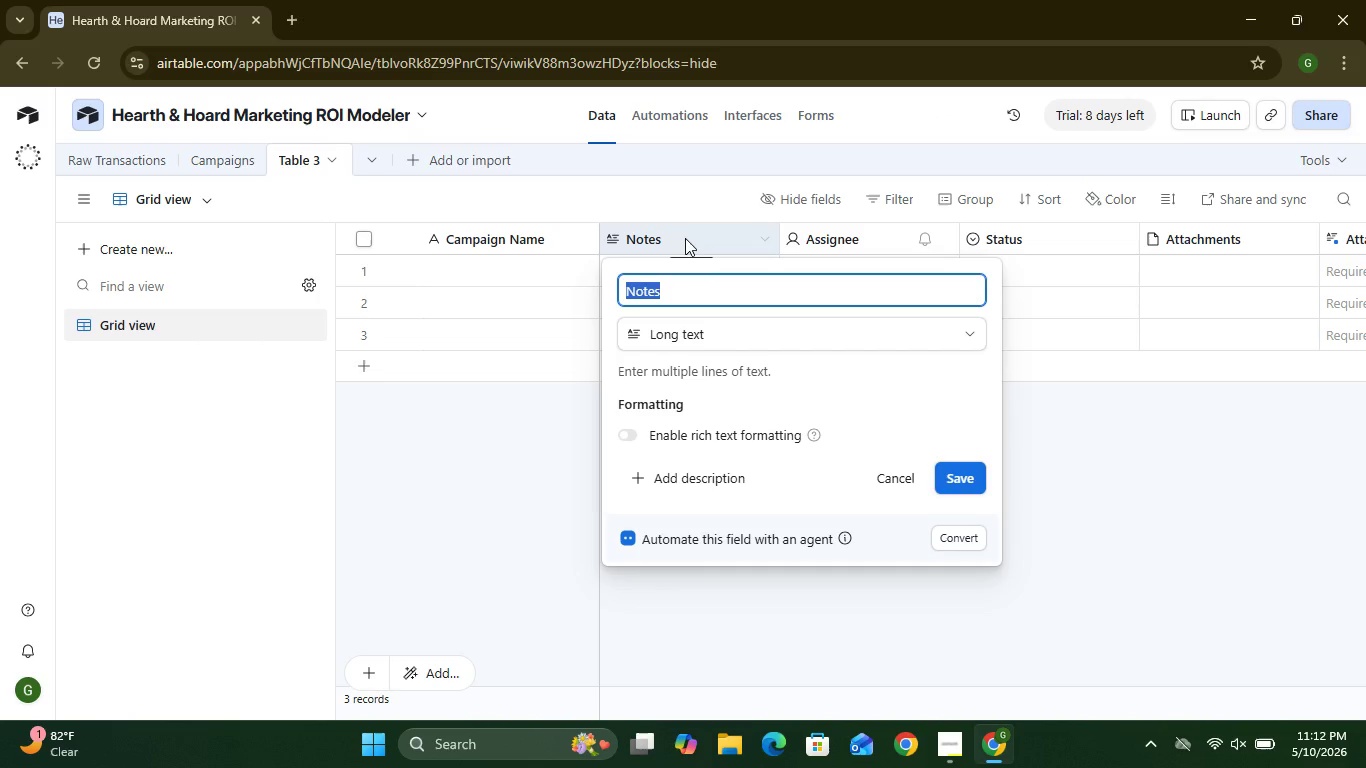 
type(Marketing Channel )
 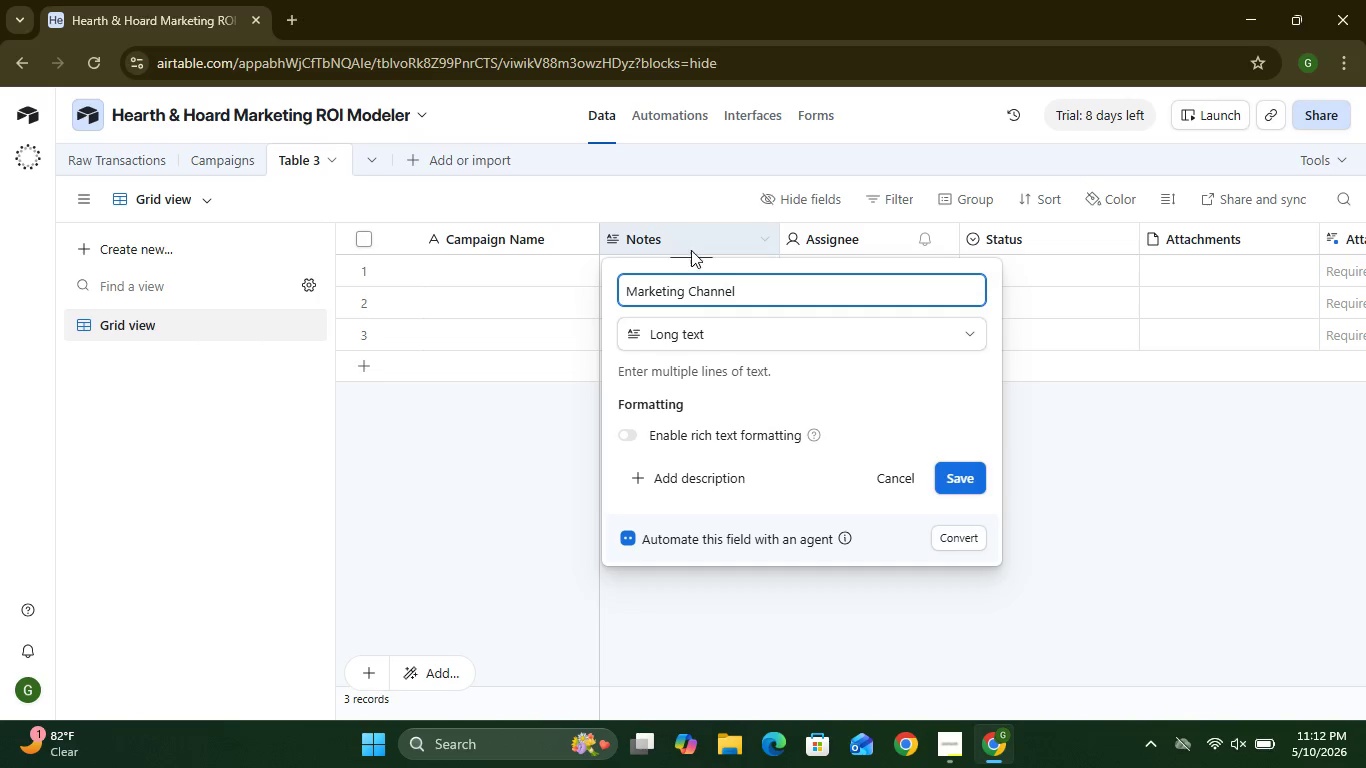 
left_click([765, 335])
 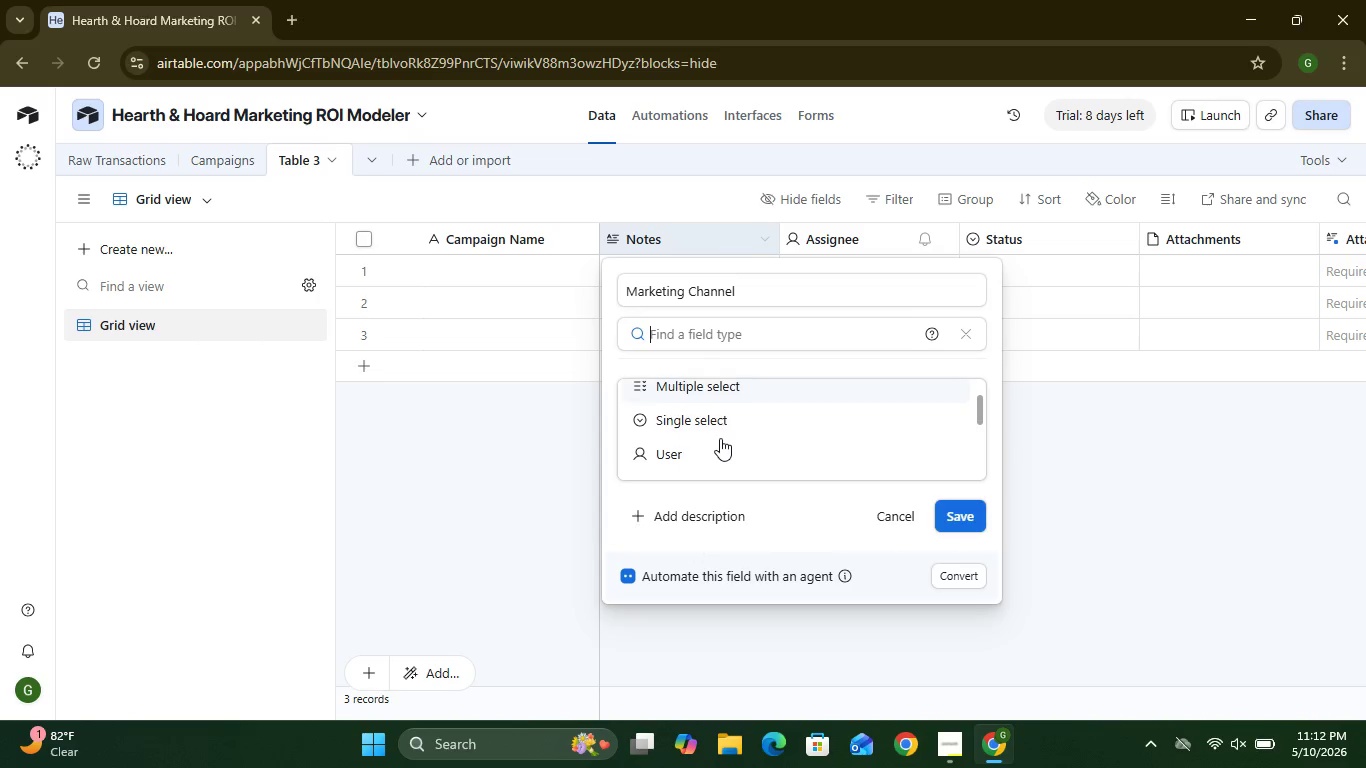 
left_click([713, 423])
 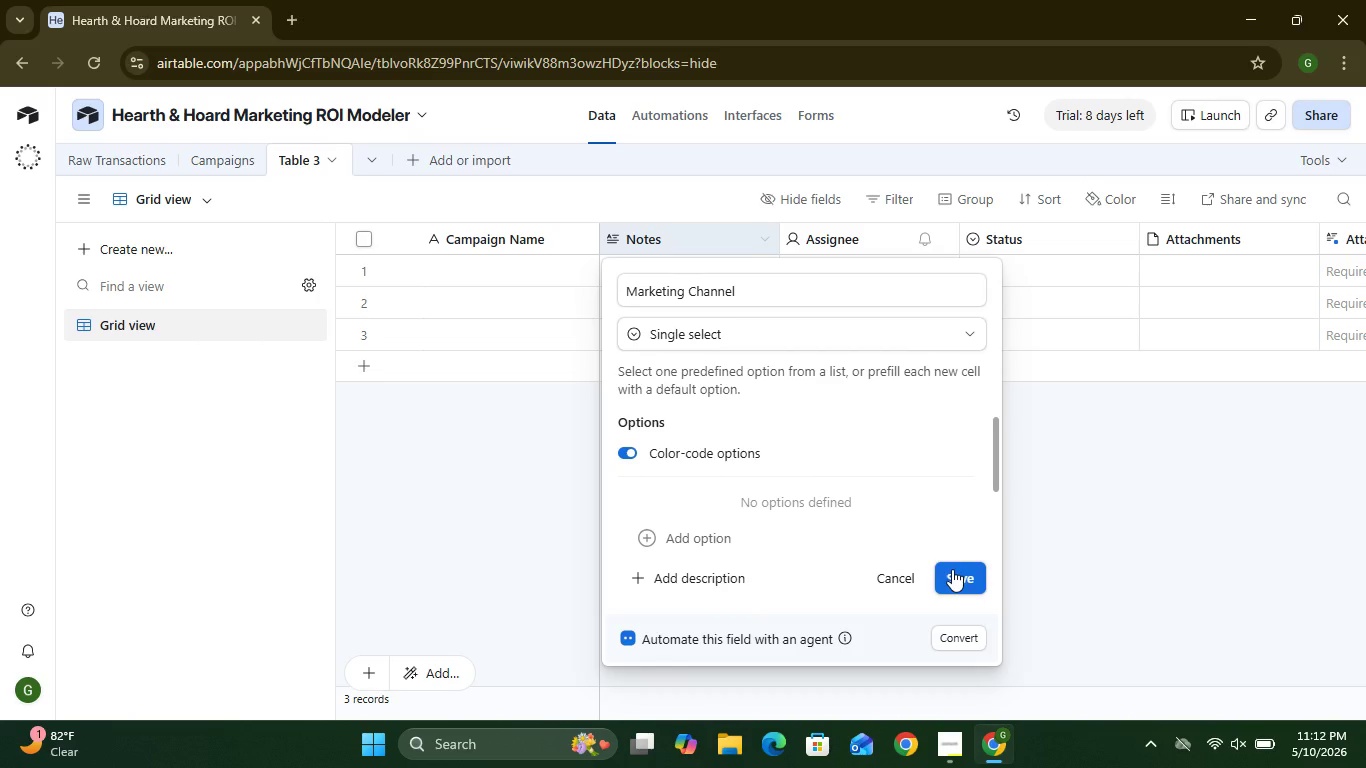 
wait(7.86)
 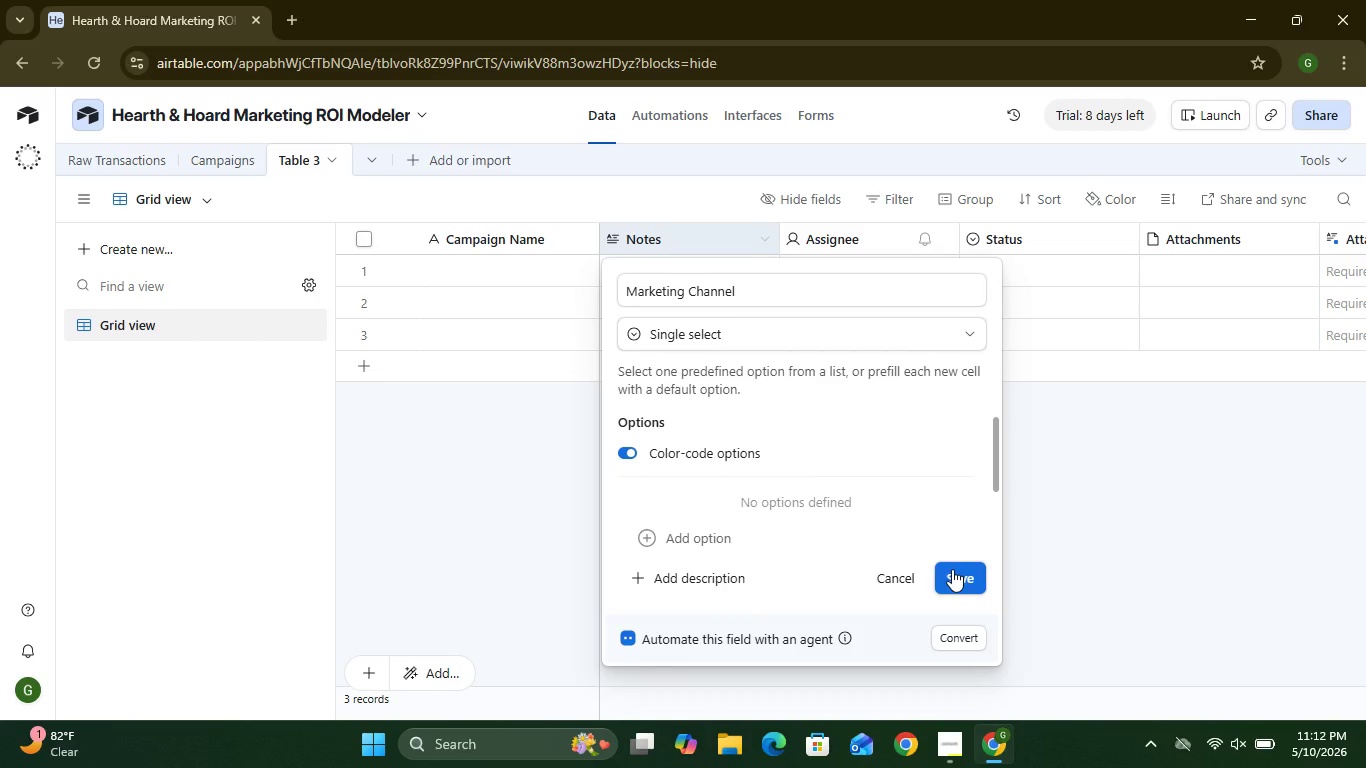 
left_click([952, 569])
 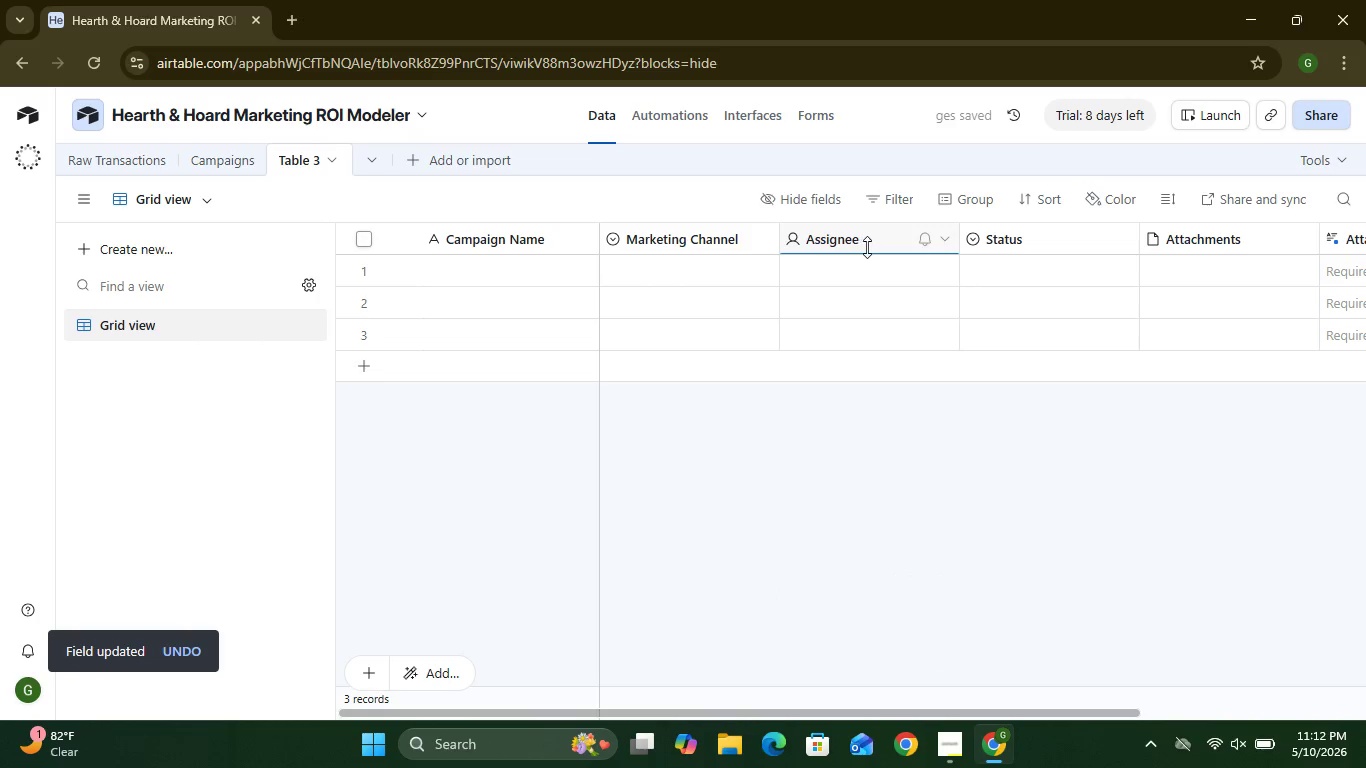 
double_click([873, 244])
 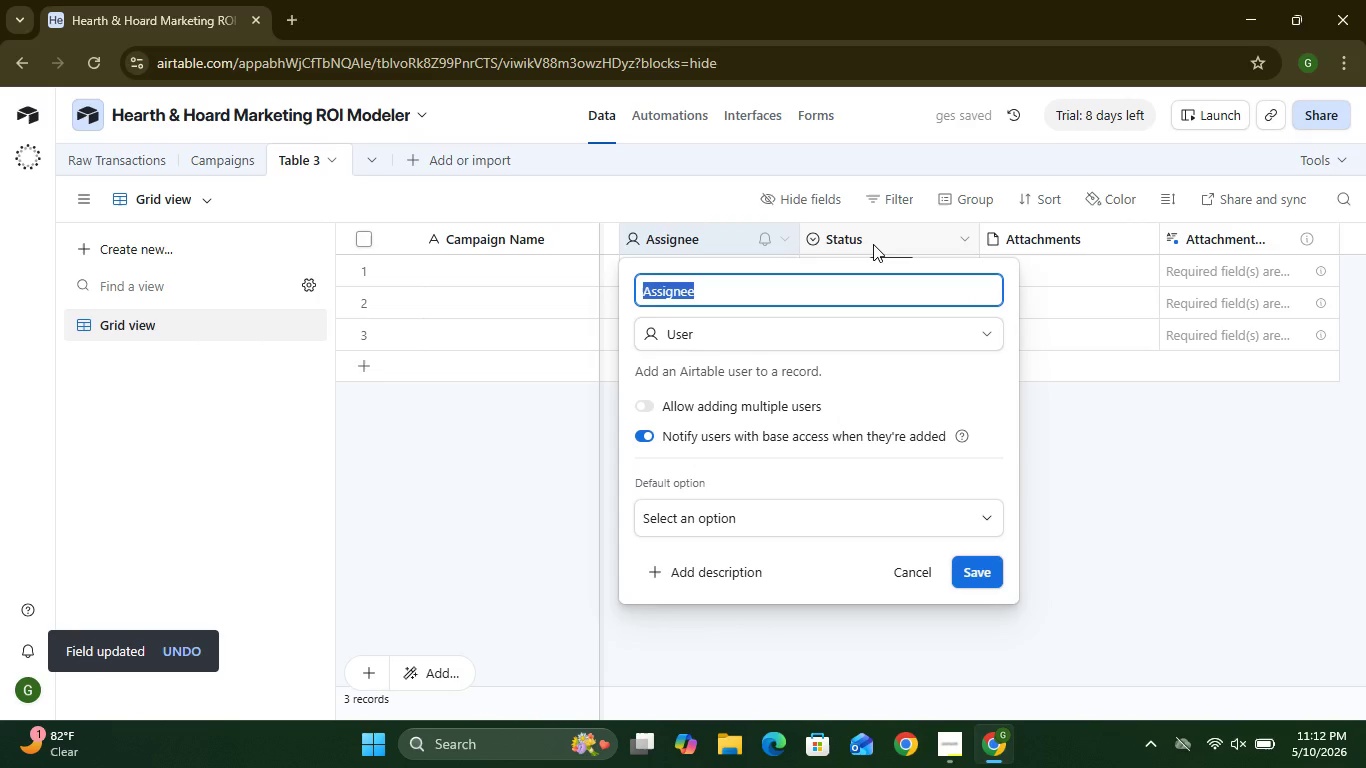 
type(Spend Amount)
 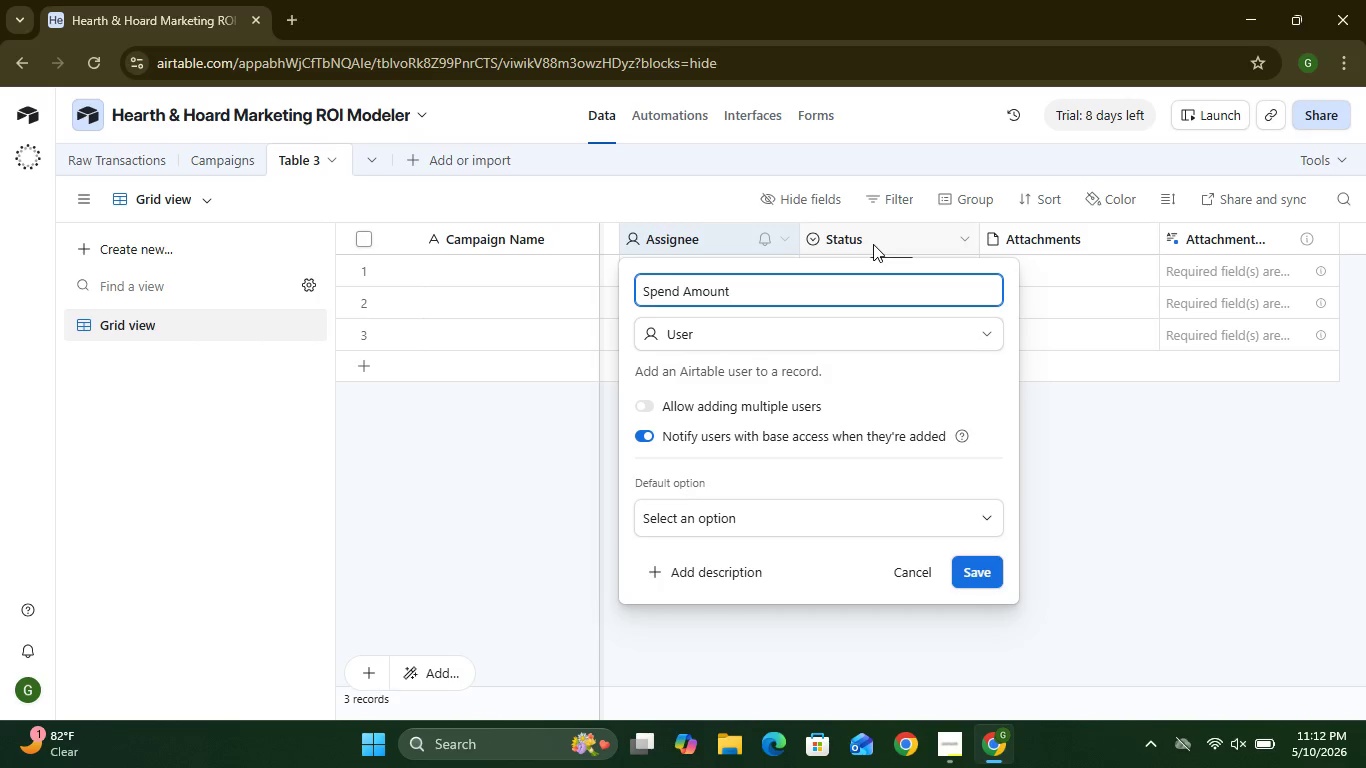 
left_click([960, 337])
 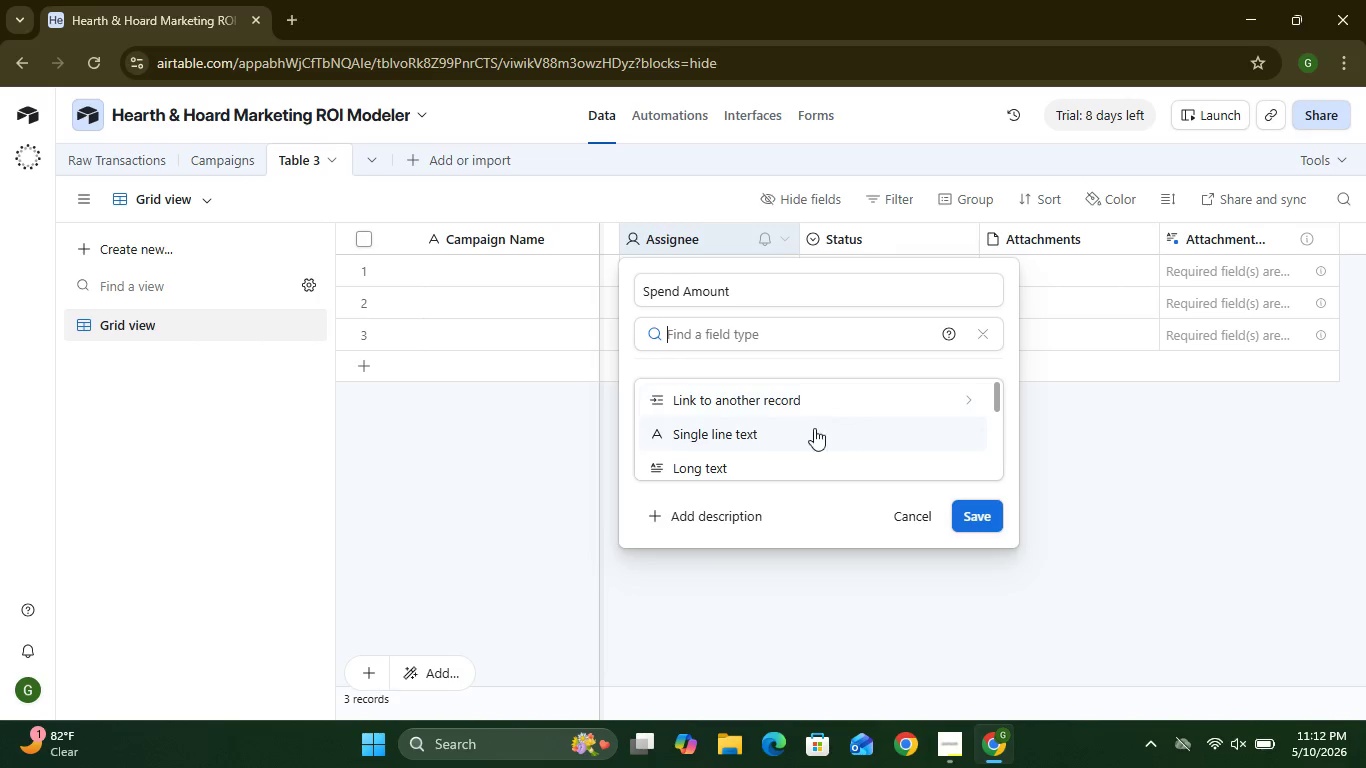 
mouse_move([771, 431])
 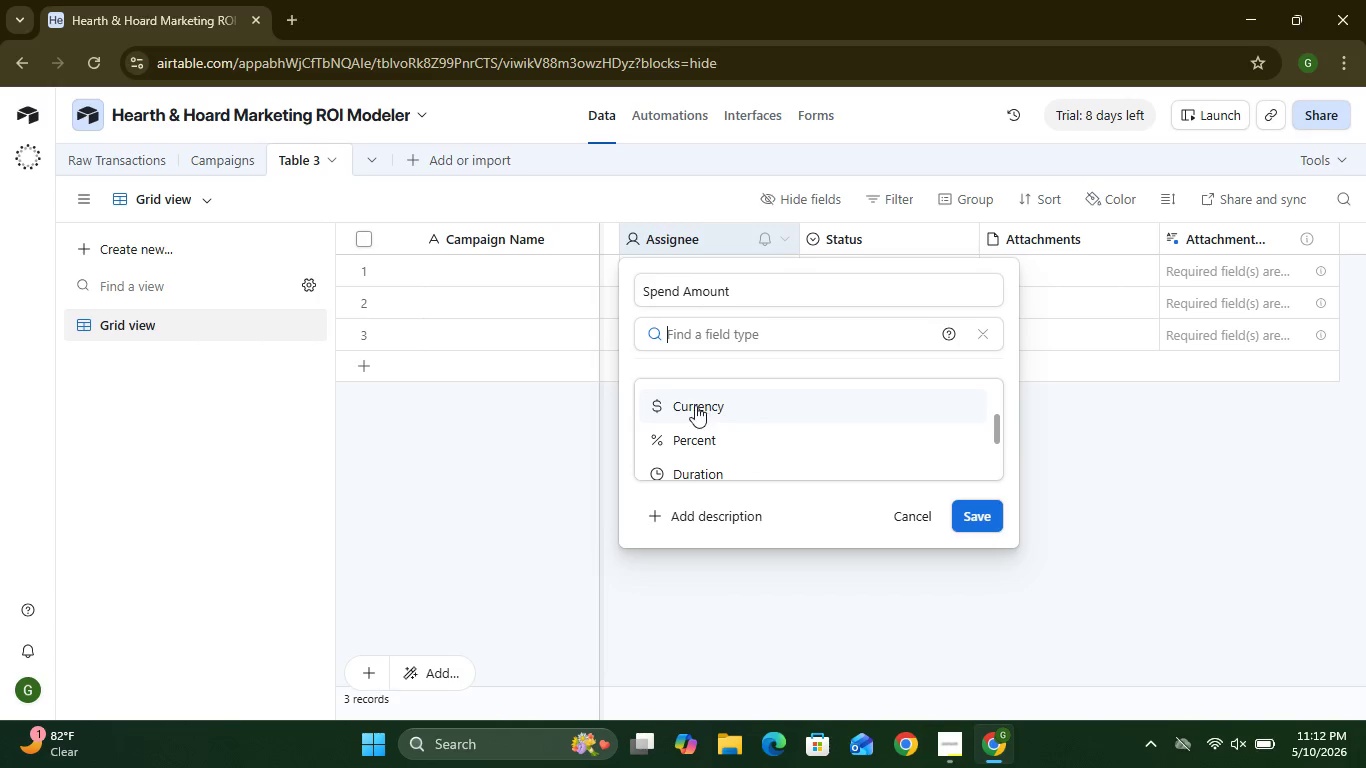 
left_click([694, 405])
 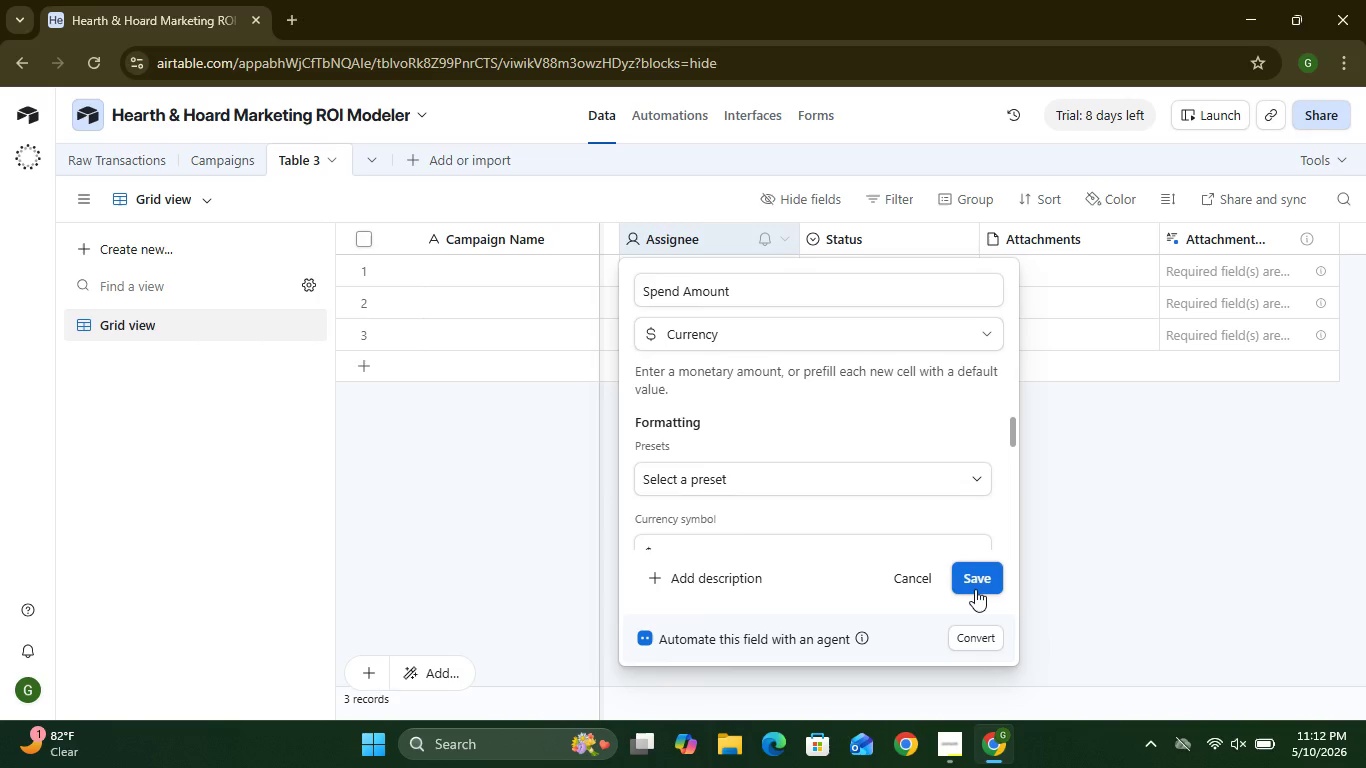 
left_click([975, 589])
 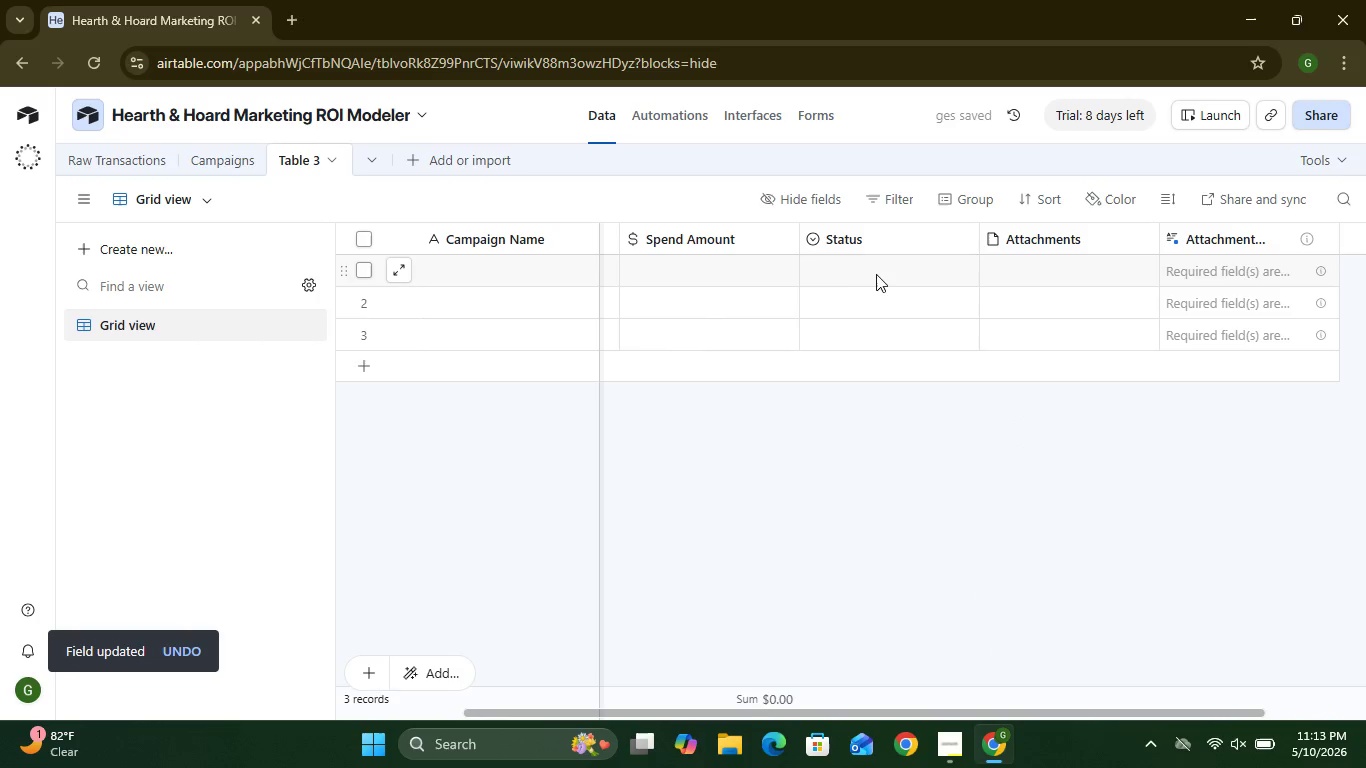 
left_click([886, 239])
 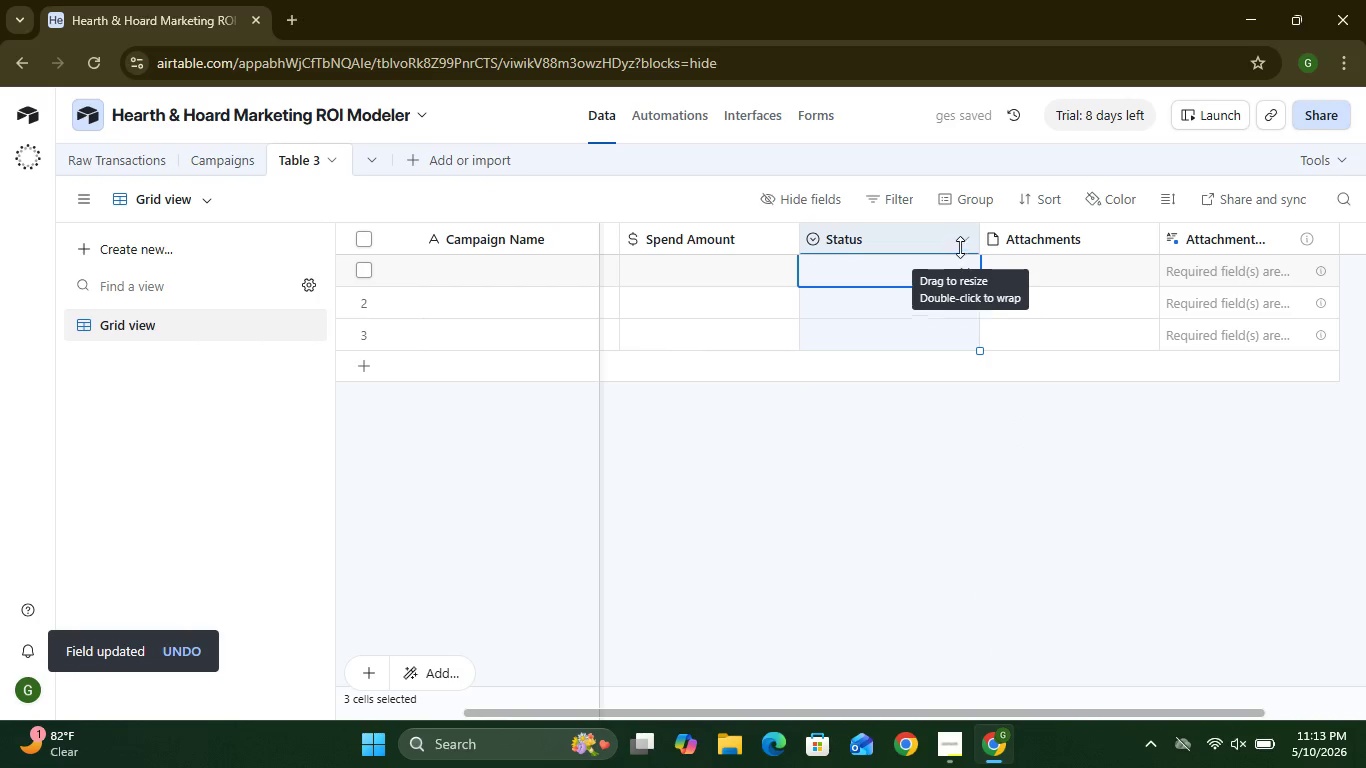 
left_click([963, 244])
 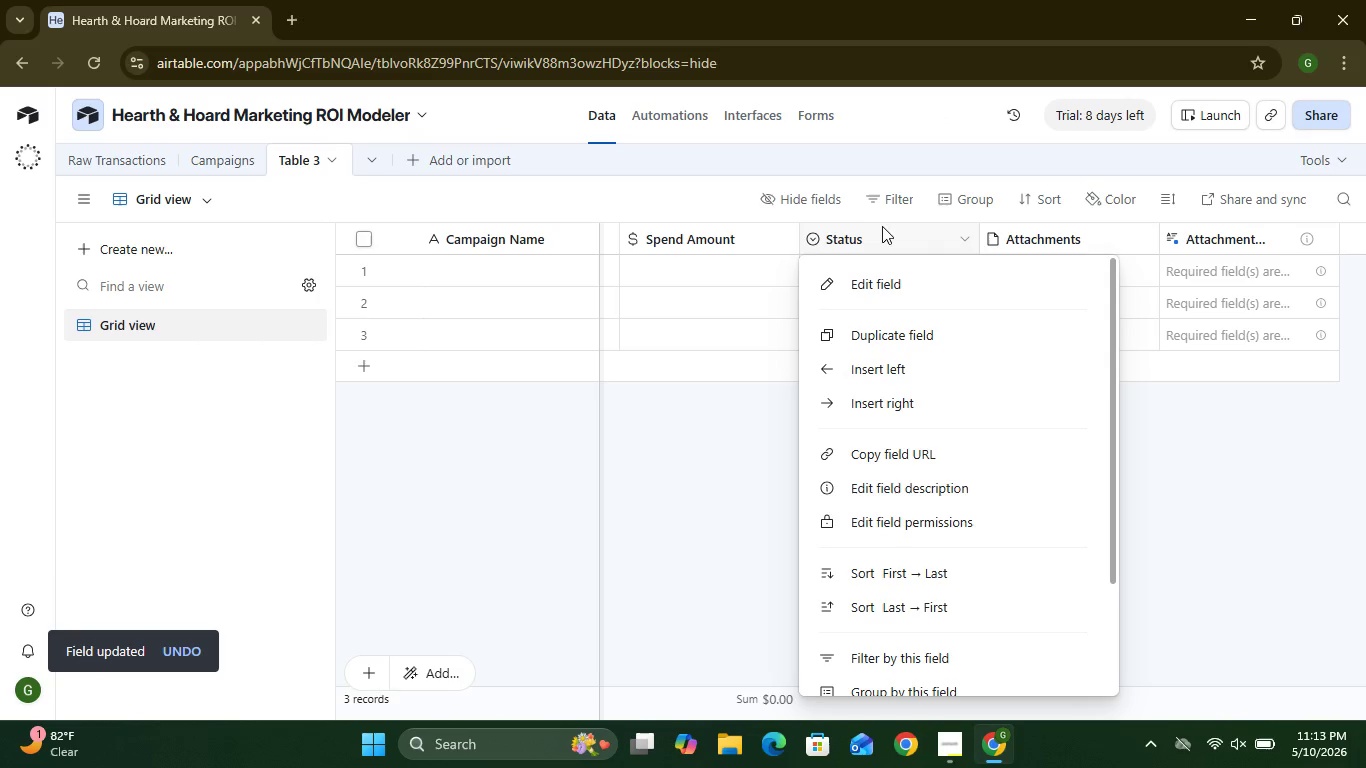 
double_click([866, 233])
 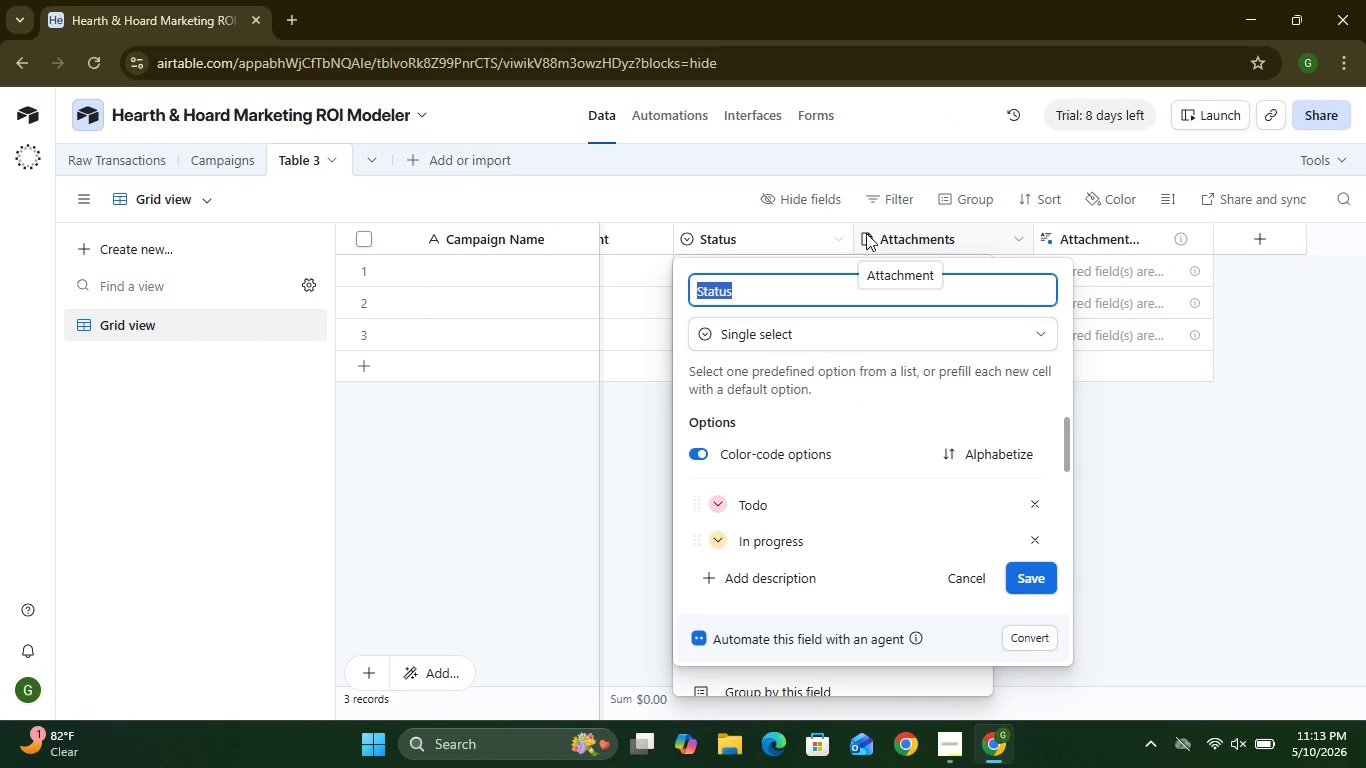 
type(Start Date )
 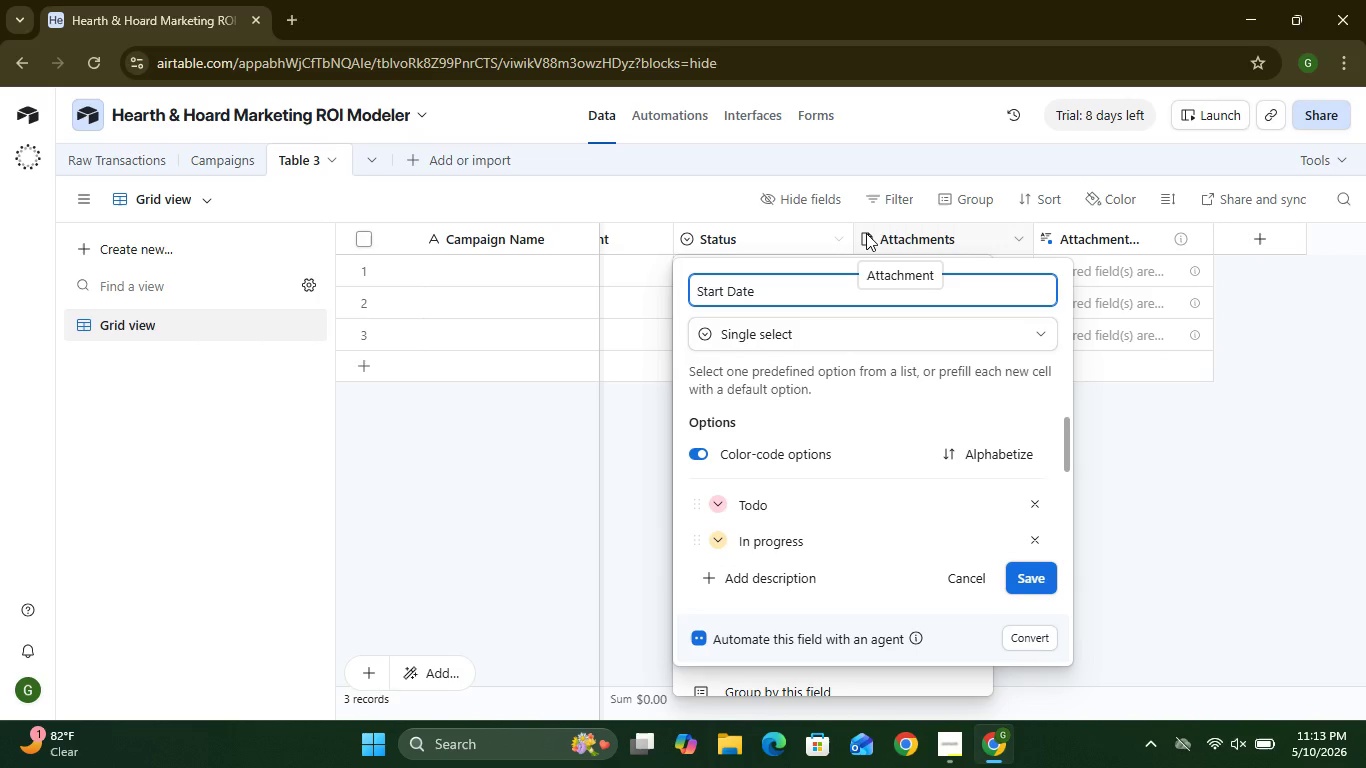 
left_click([881, 333])
 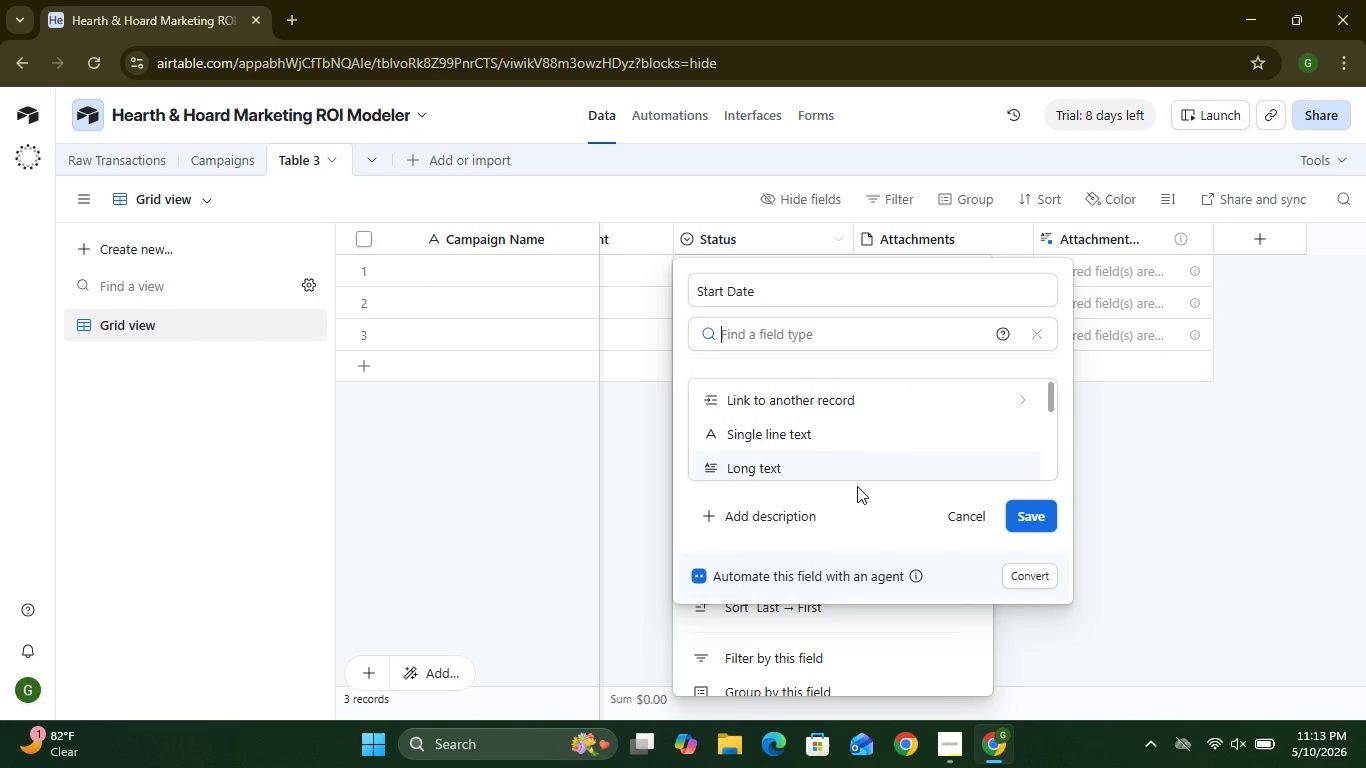 
mouse_move([836, 466])
 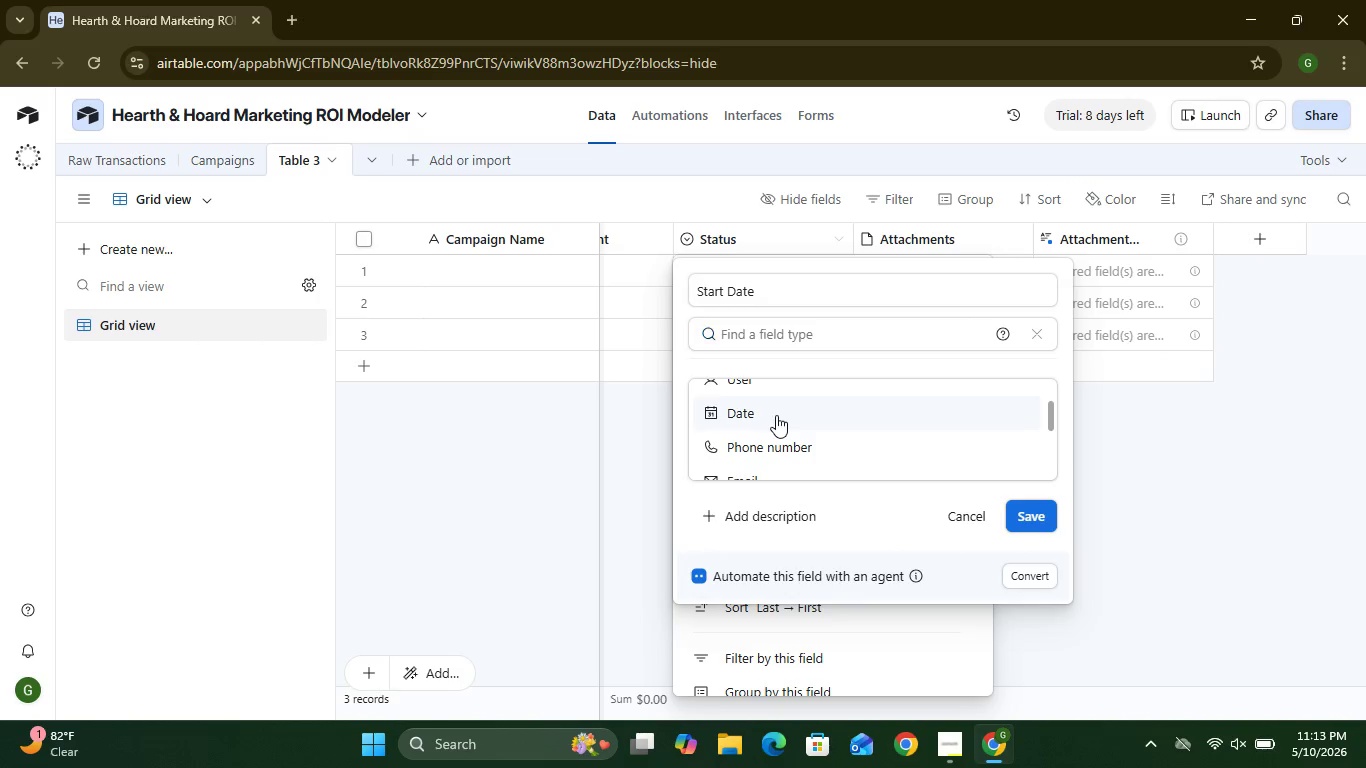 
left_click([776, 415])
 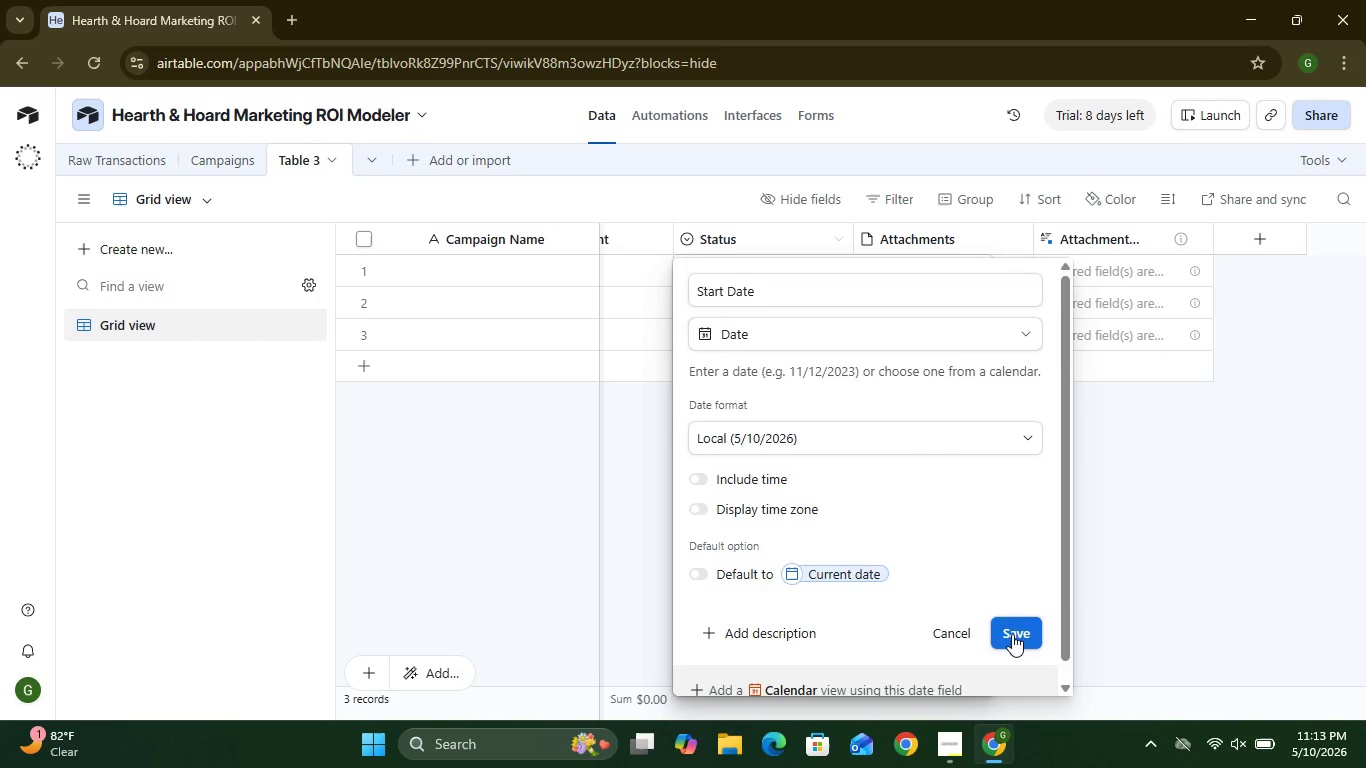 
wait(6.28)
 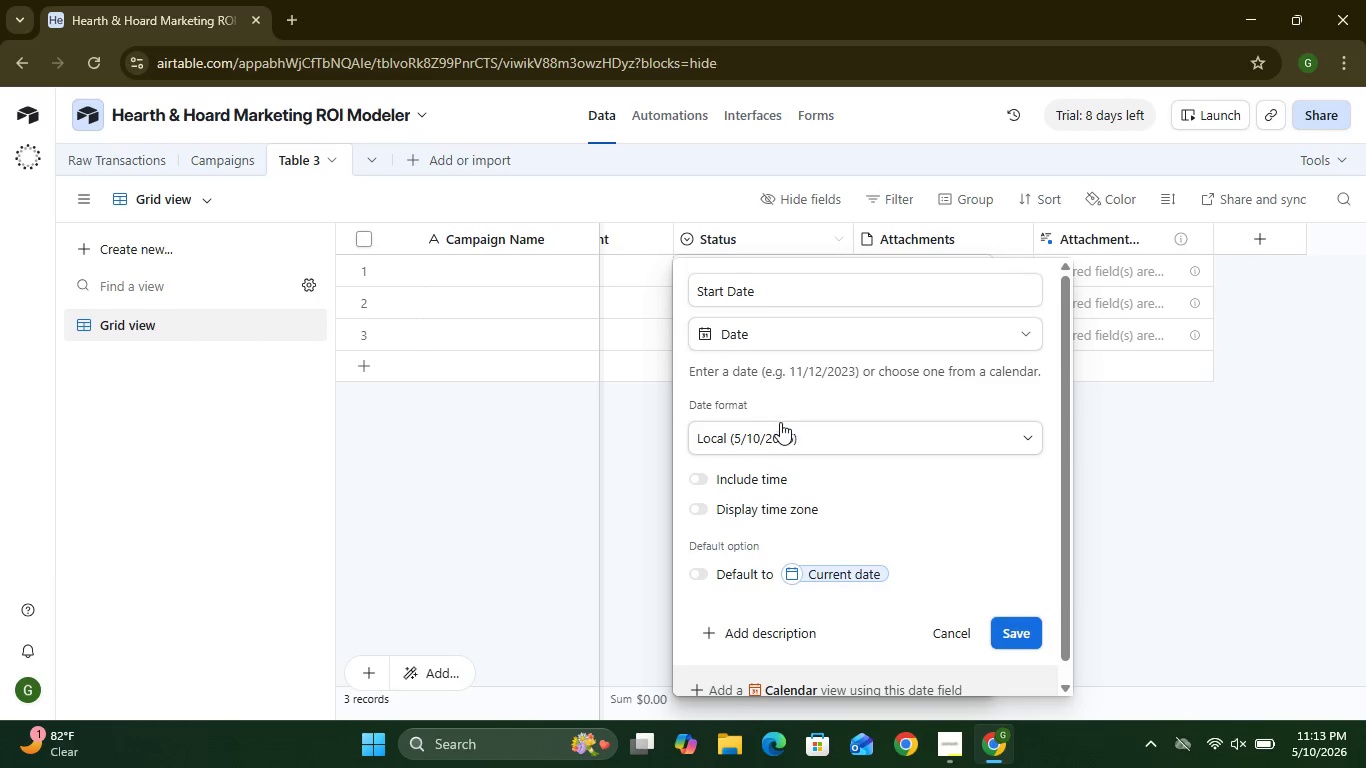 
left_click([1012, 634])
 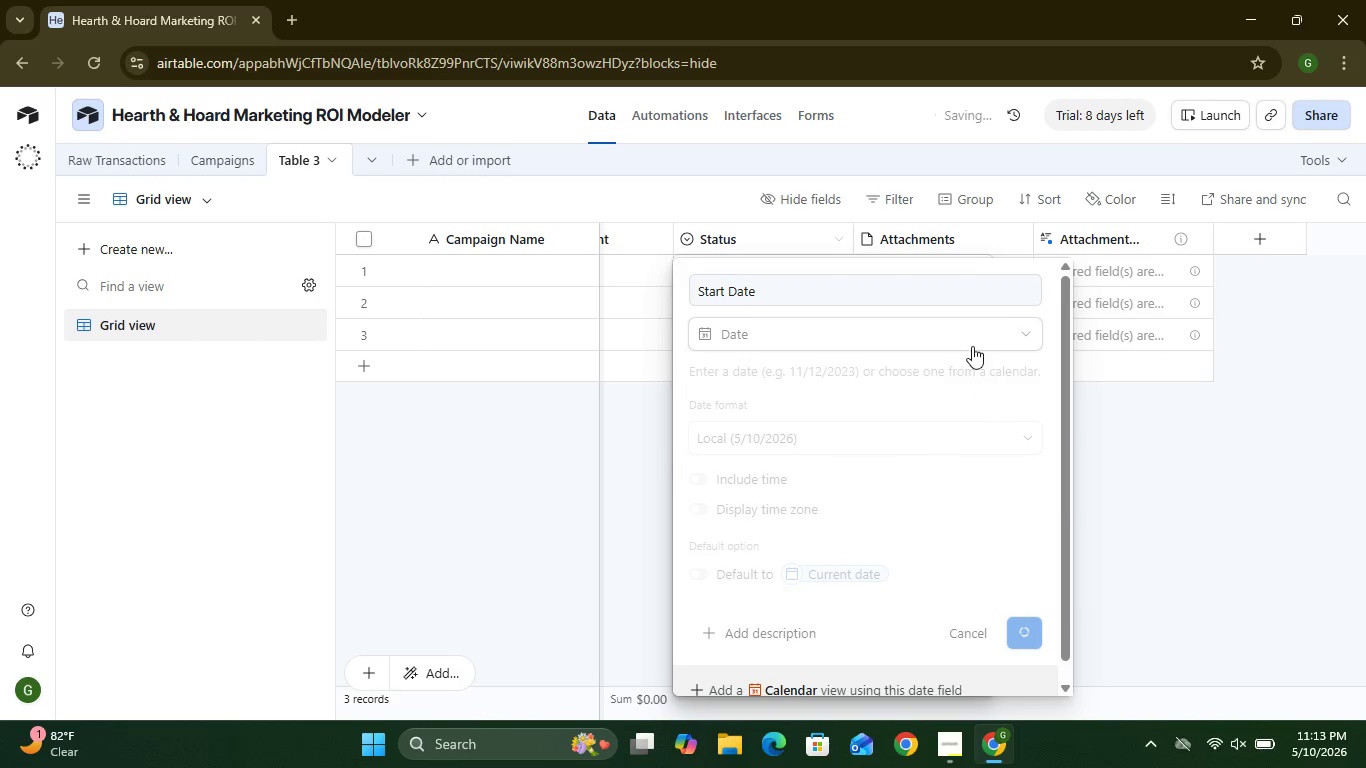 
mouse_move([966, 317])
 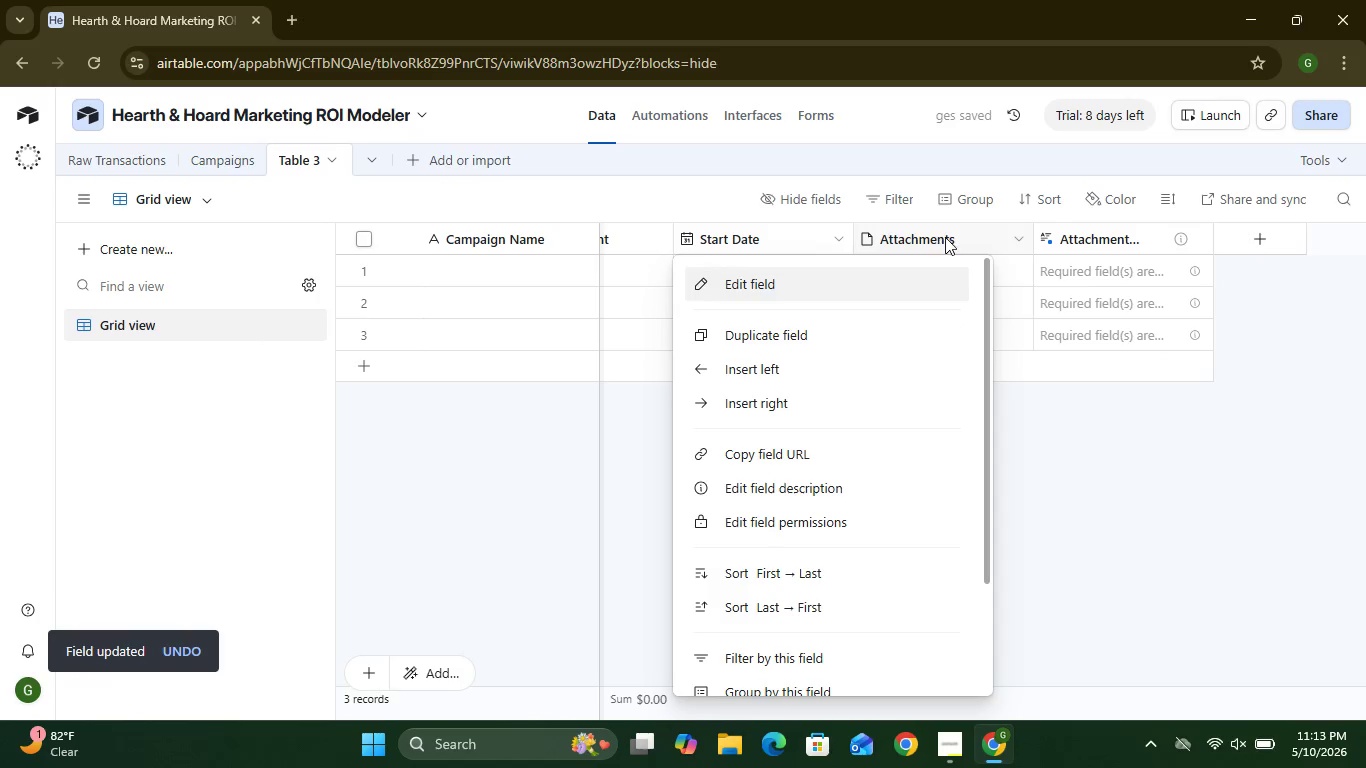 
left_click([945, 237])
 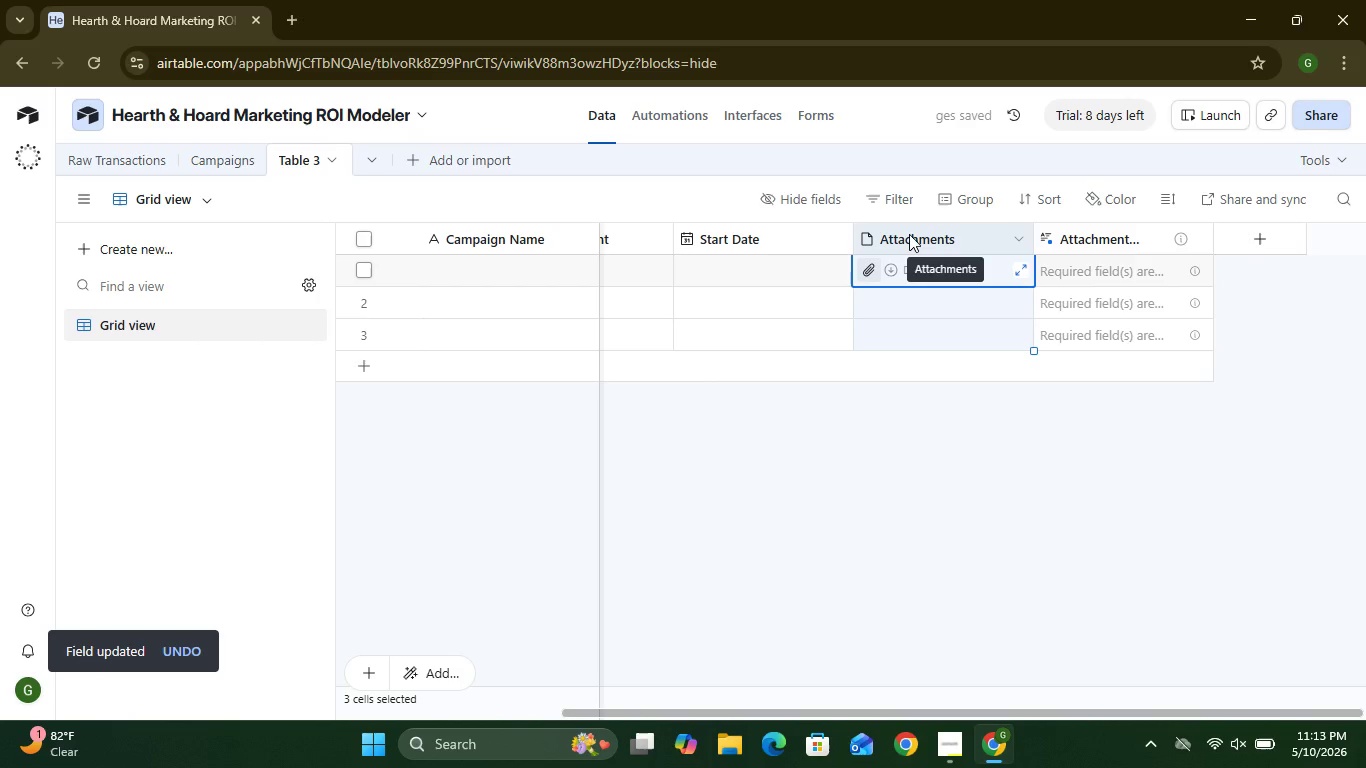 
double_click([909, 234])
 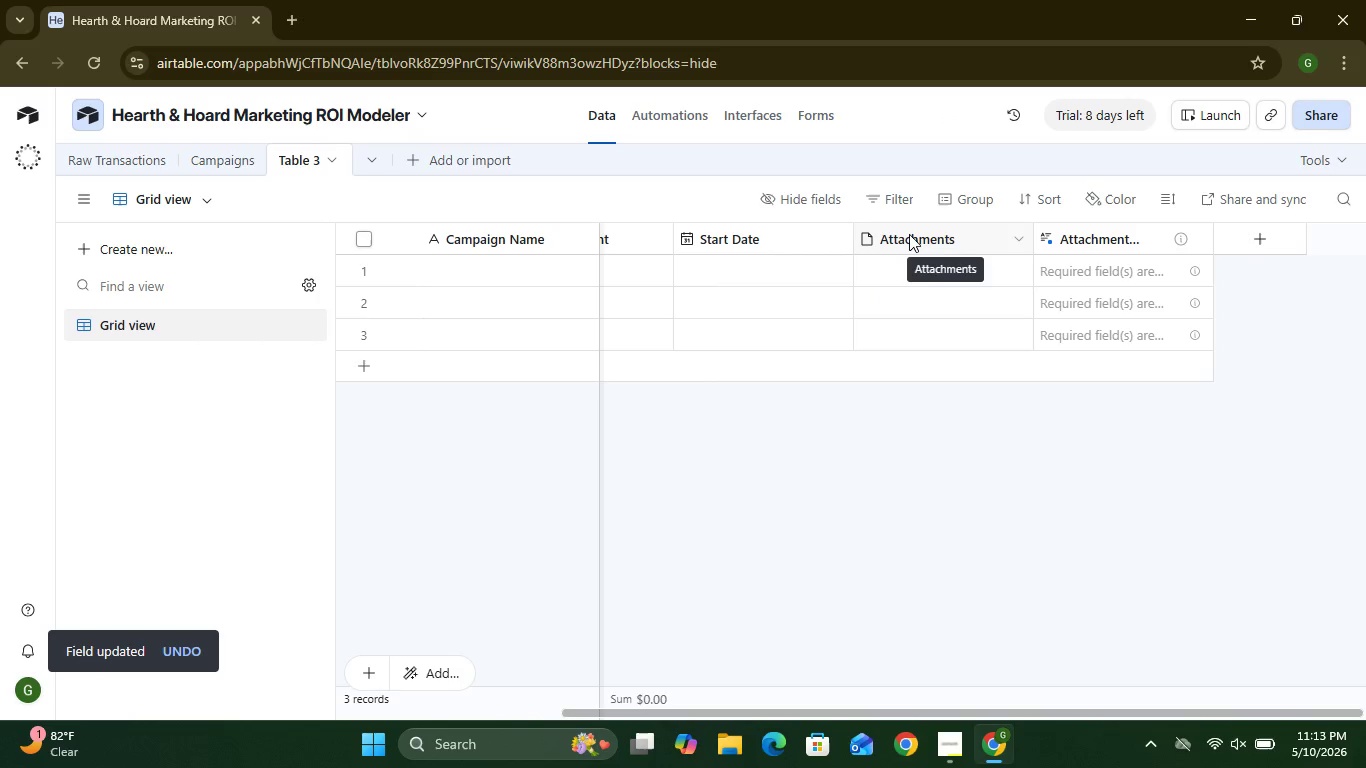 
triple_click([909, 234])
 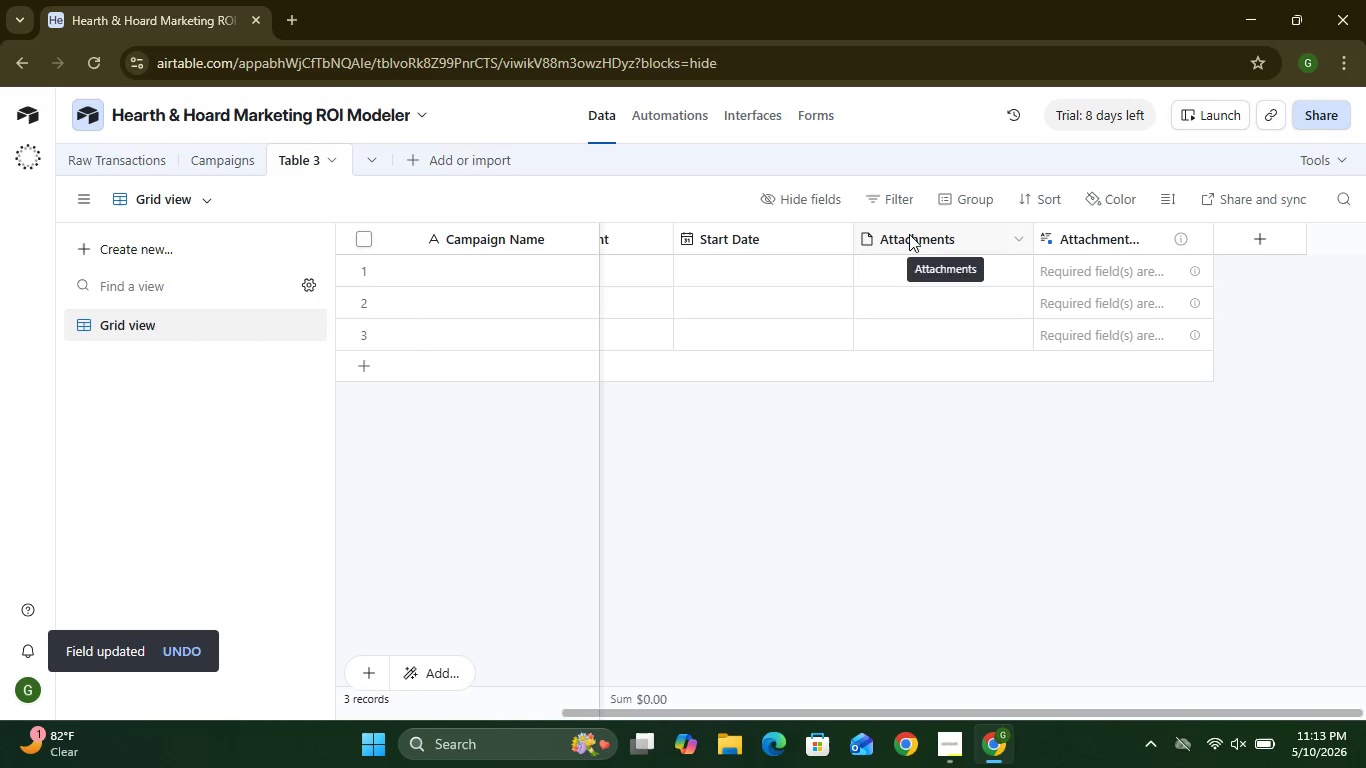 
double_click([909, 234])
 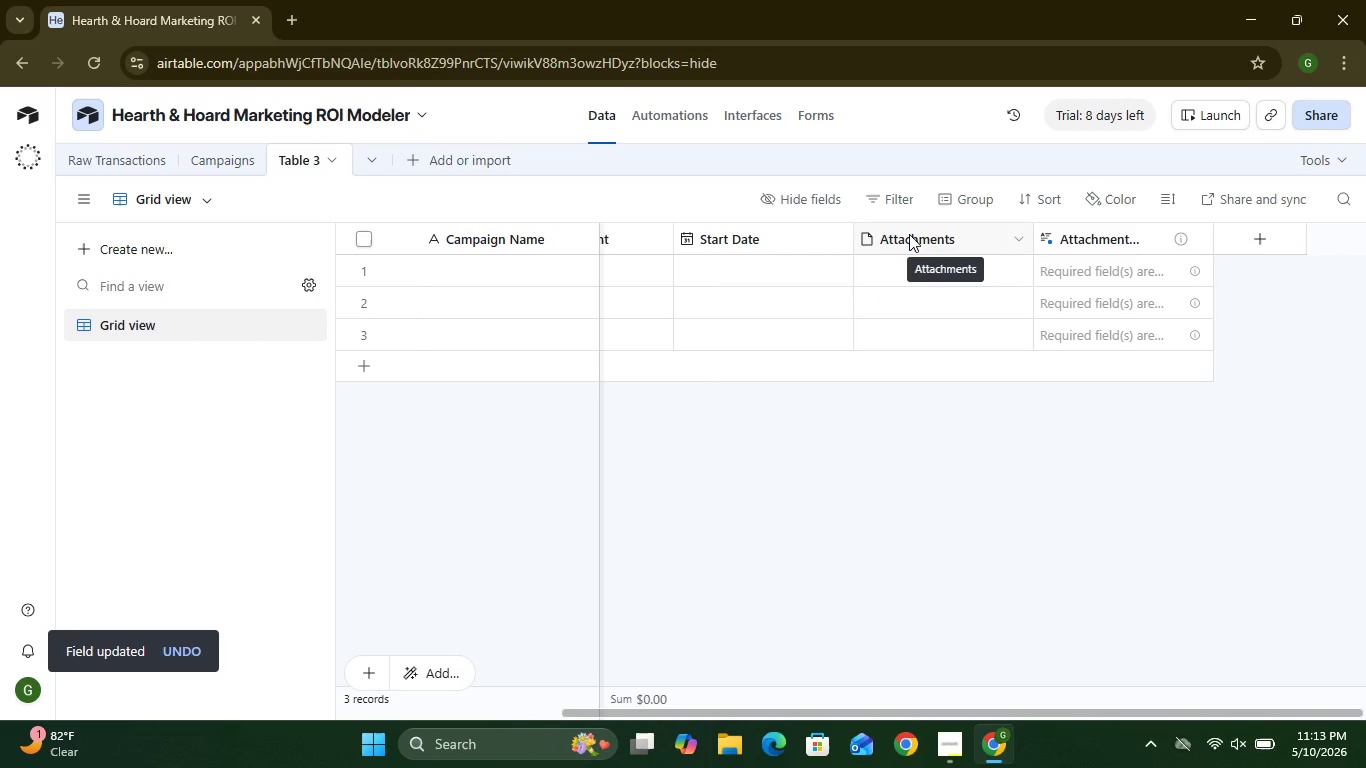 
triple_click([909, 234])
 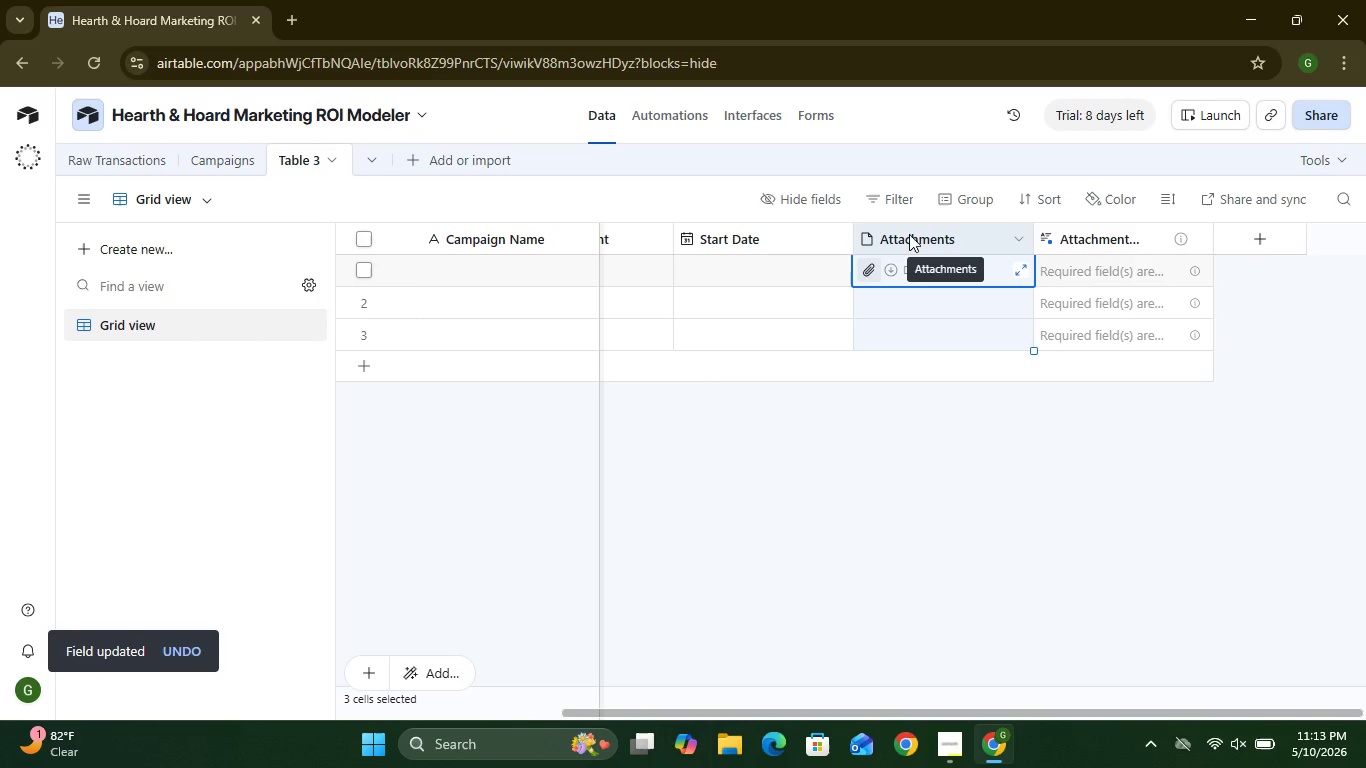 
double_click([909, 234])
 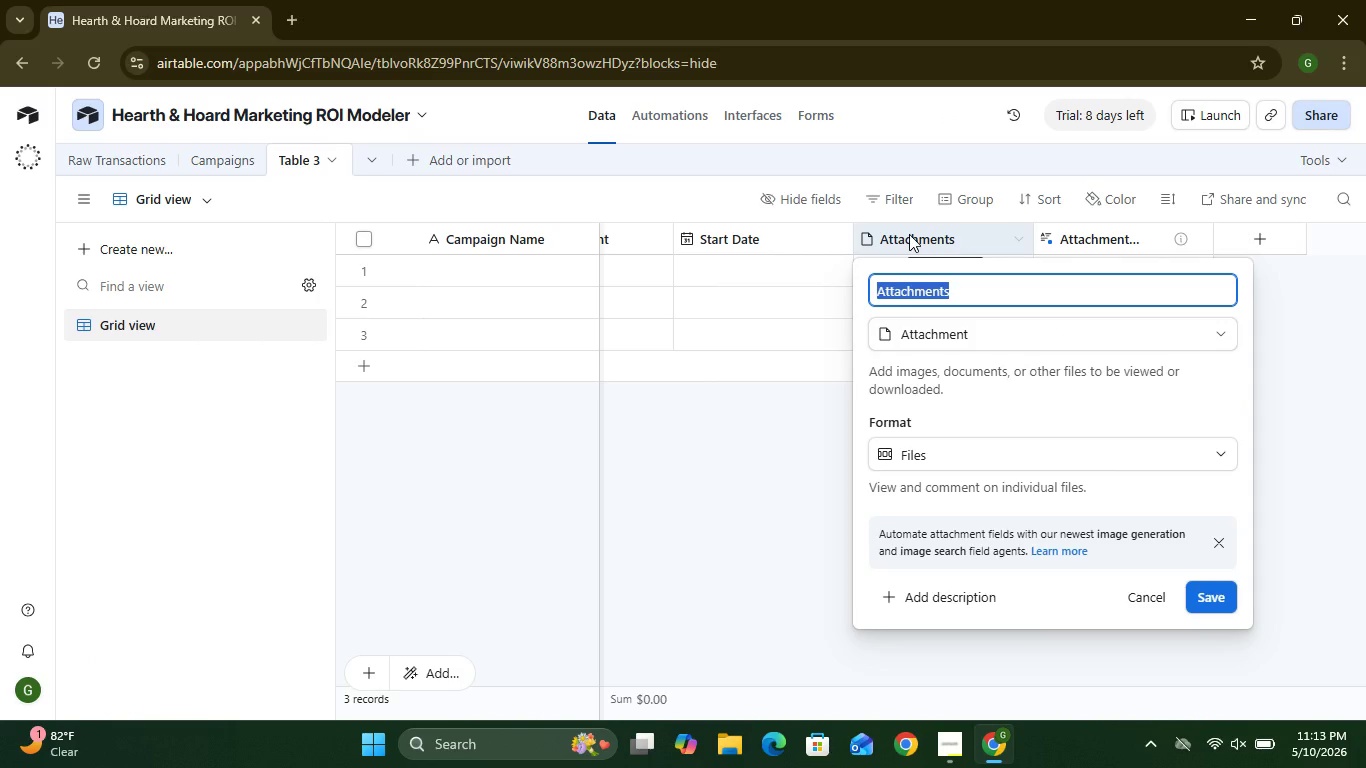 
type(End Date)
 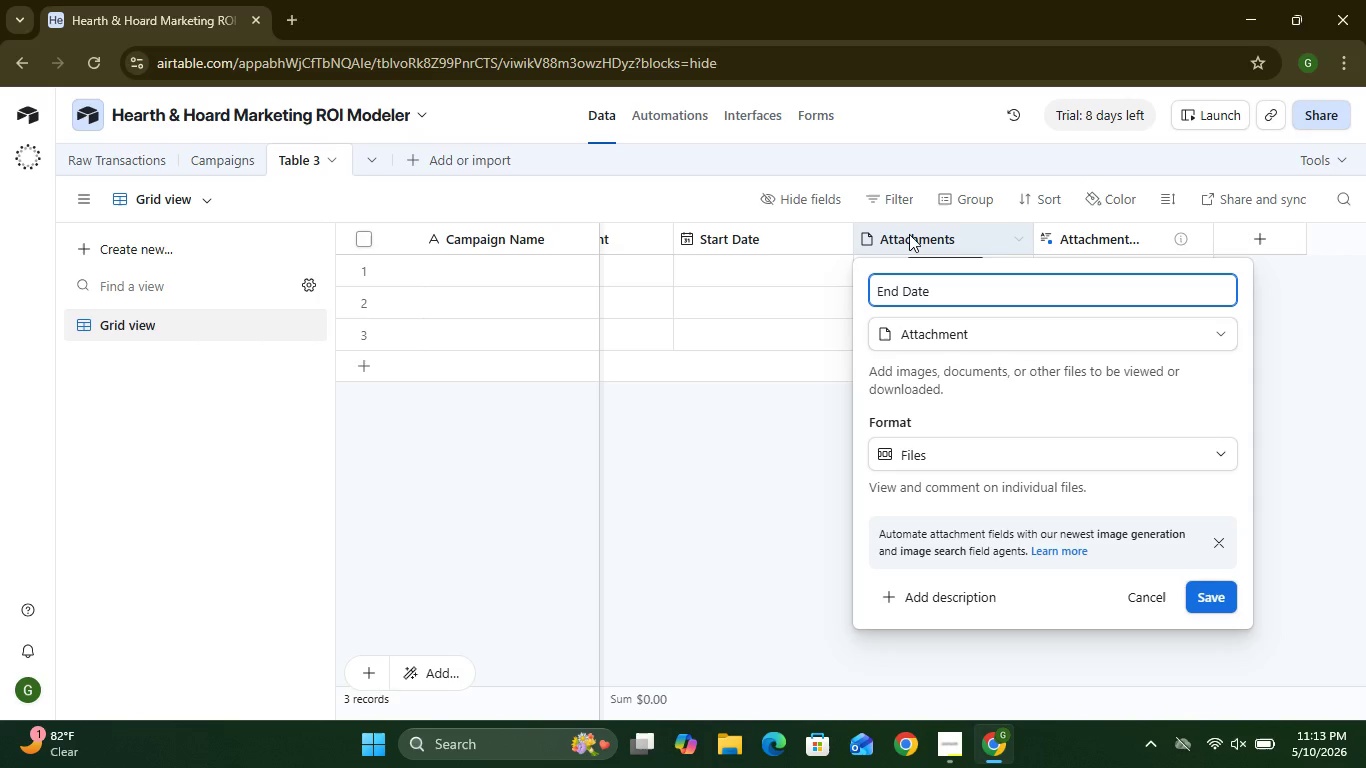 
left_click([956, 340])
 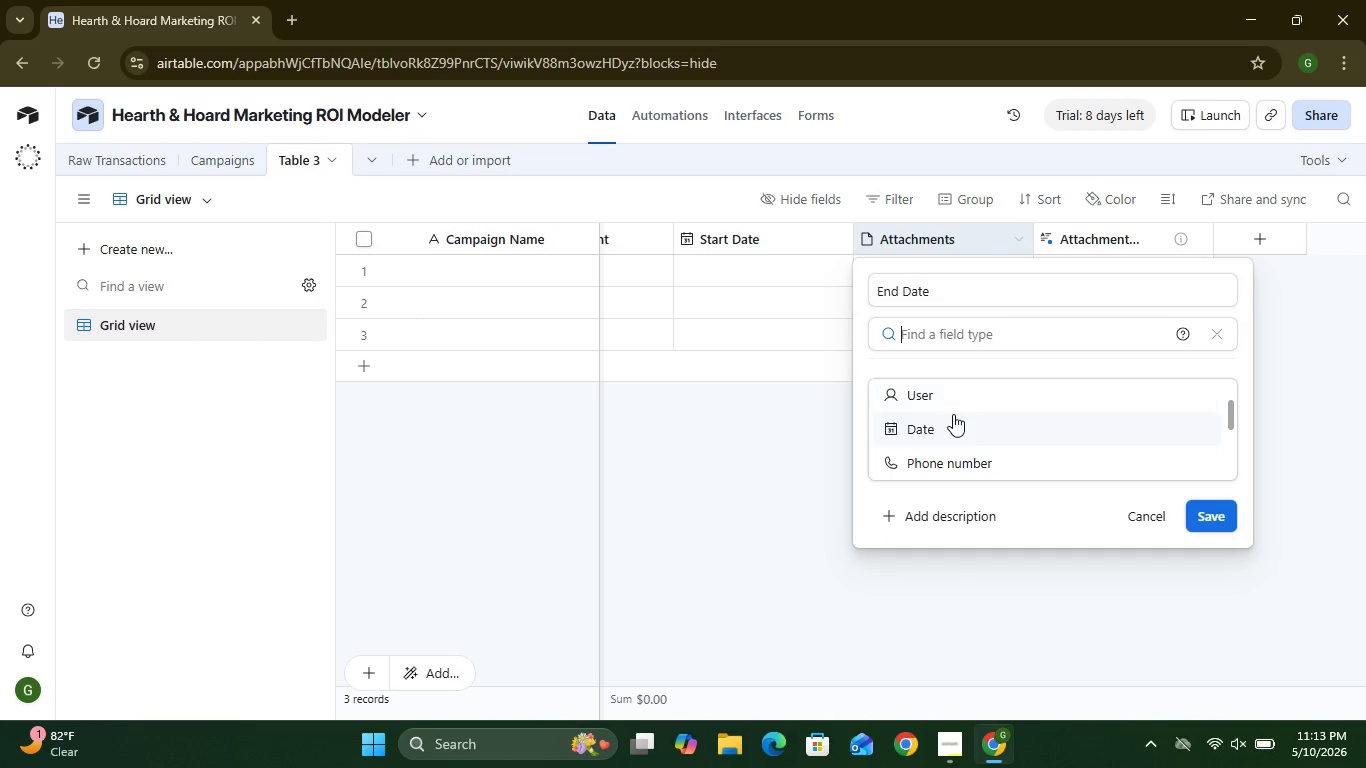 
left_click([924, 427])
 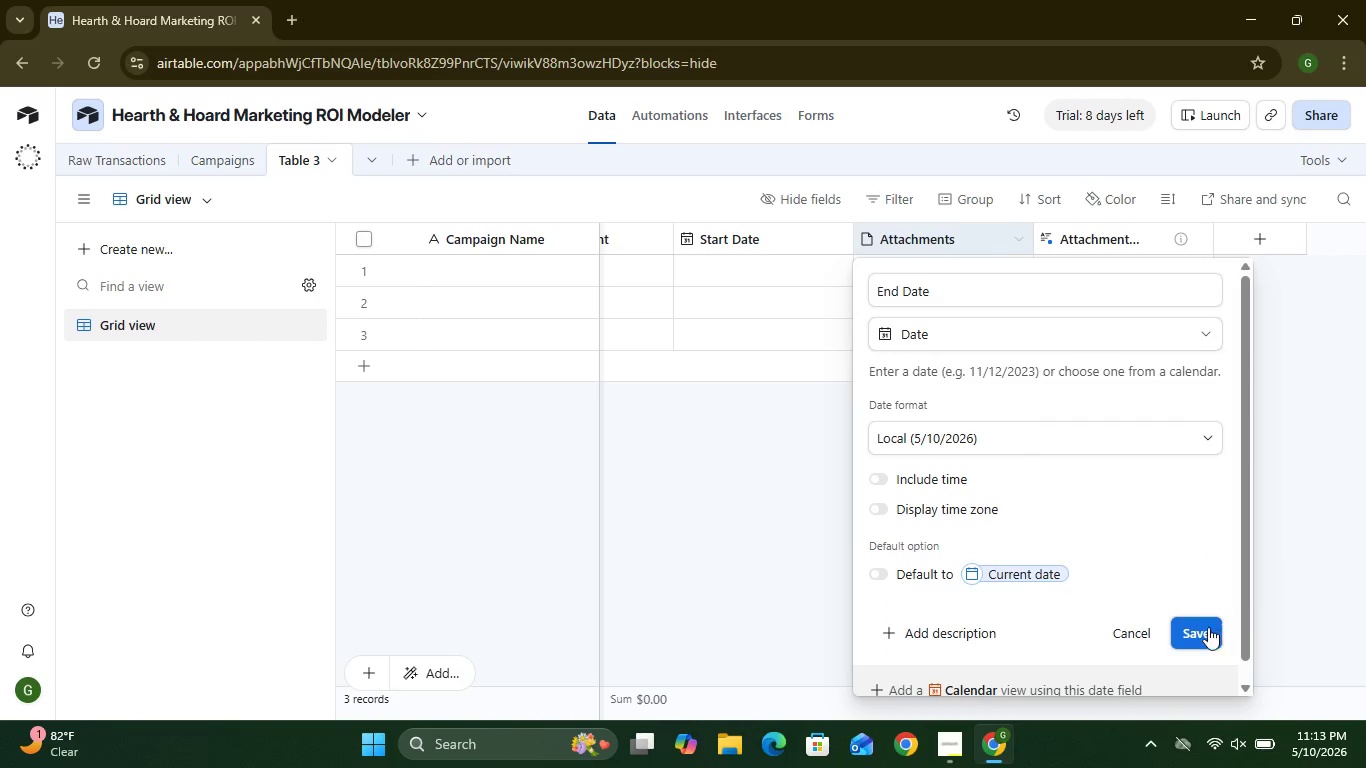 
left_click([1205, 632])
 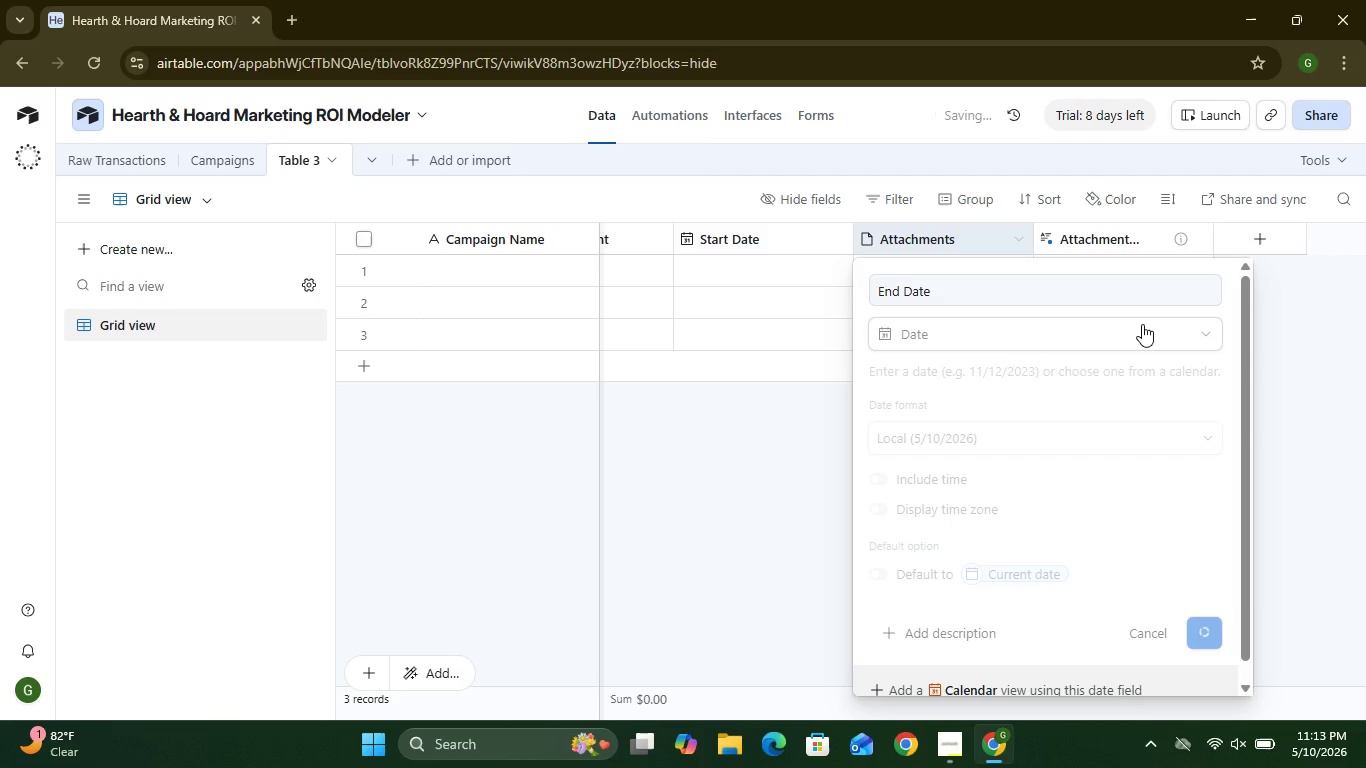 
mouse_move([1091, 264])
 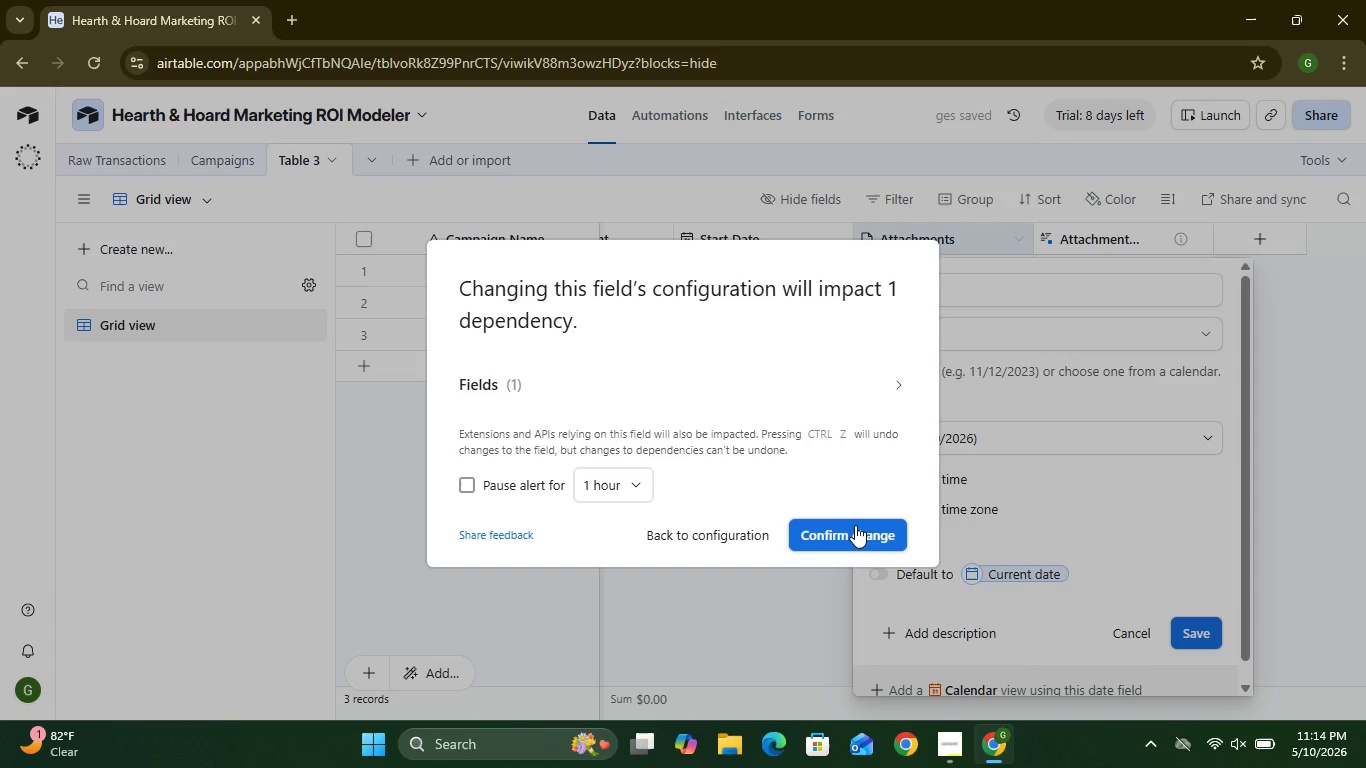 
left_click([855, 525])
 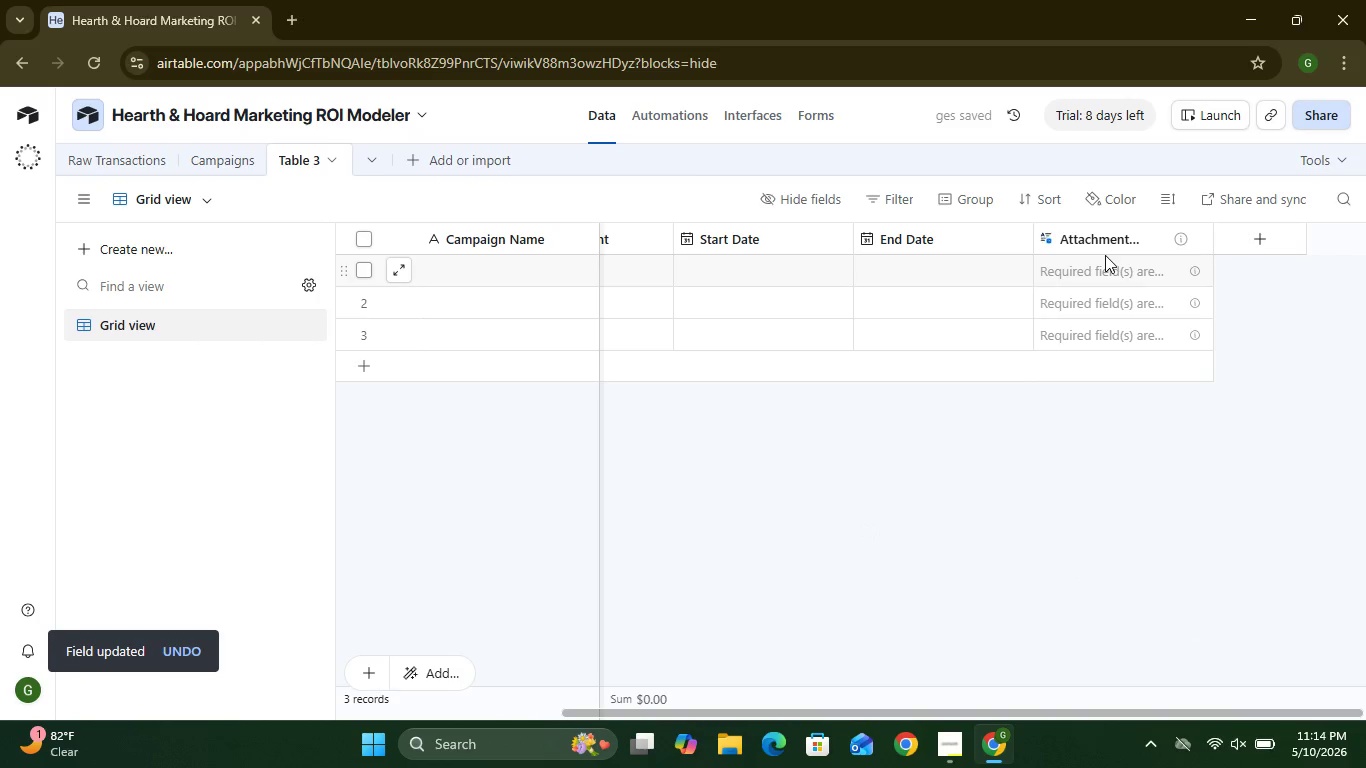 
wait(6.25)
 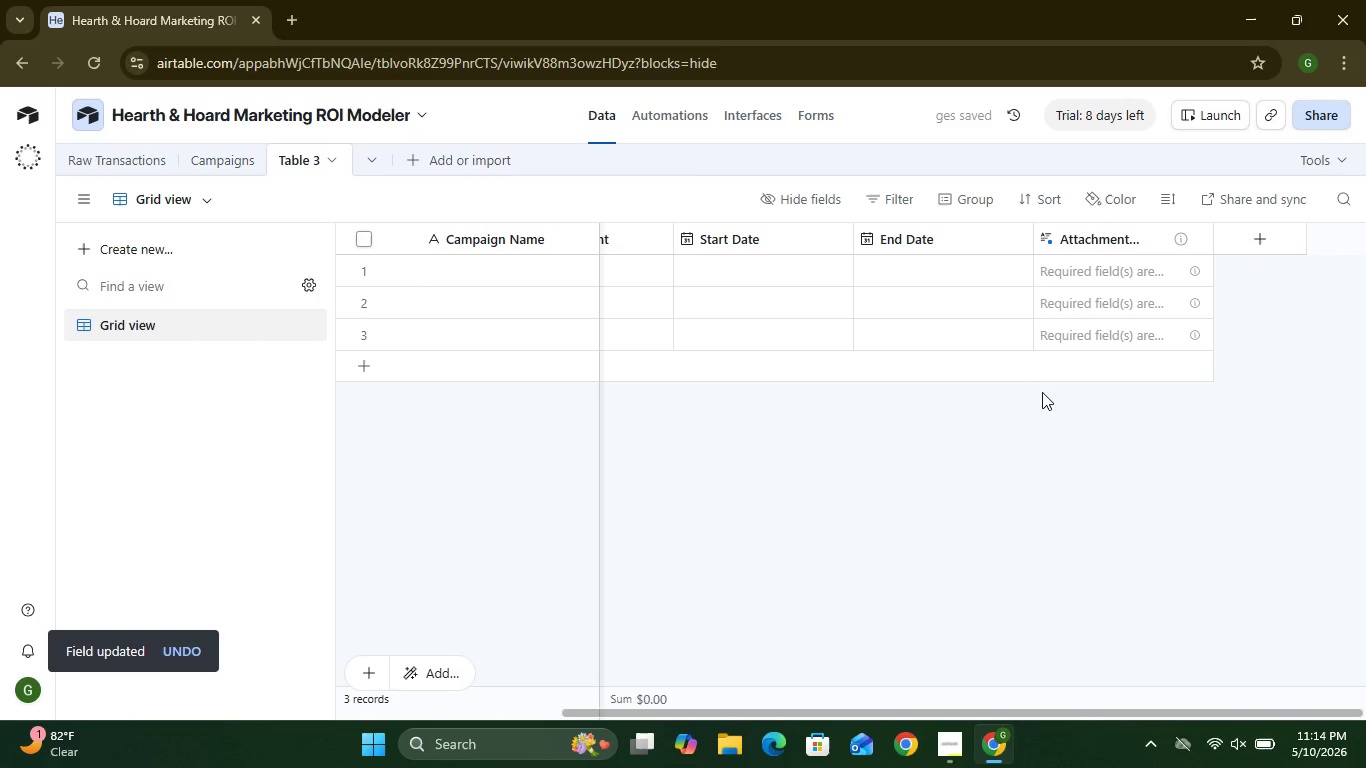 
double_click([1103, 239])
 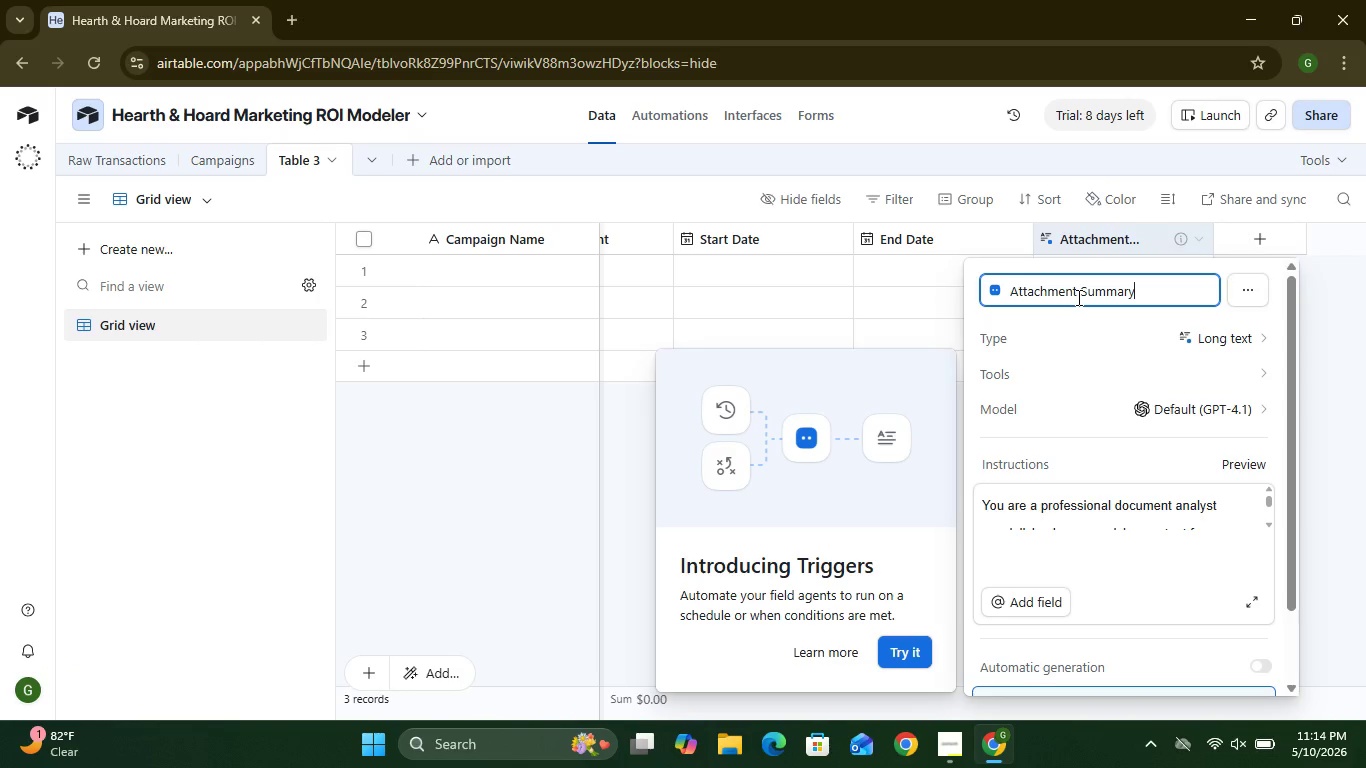 
wait(6.61)
 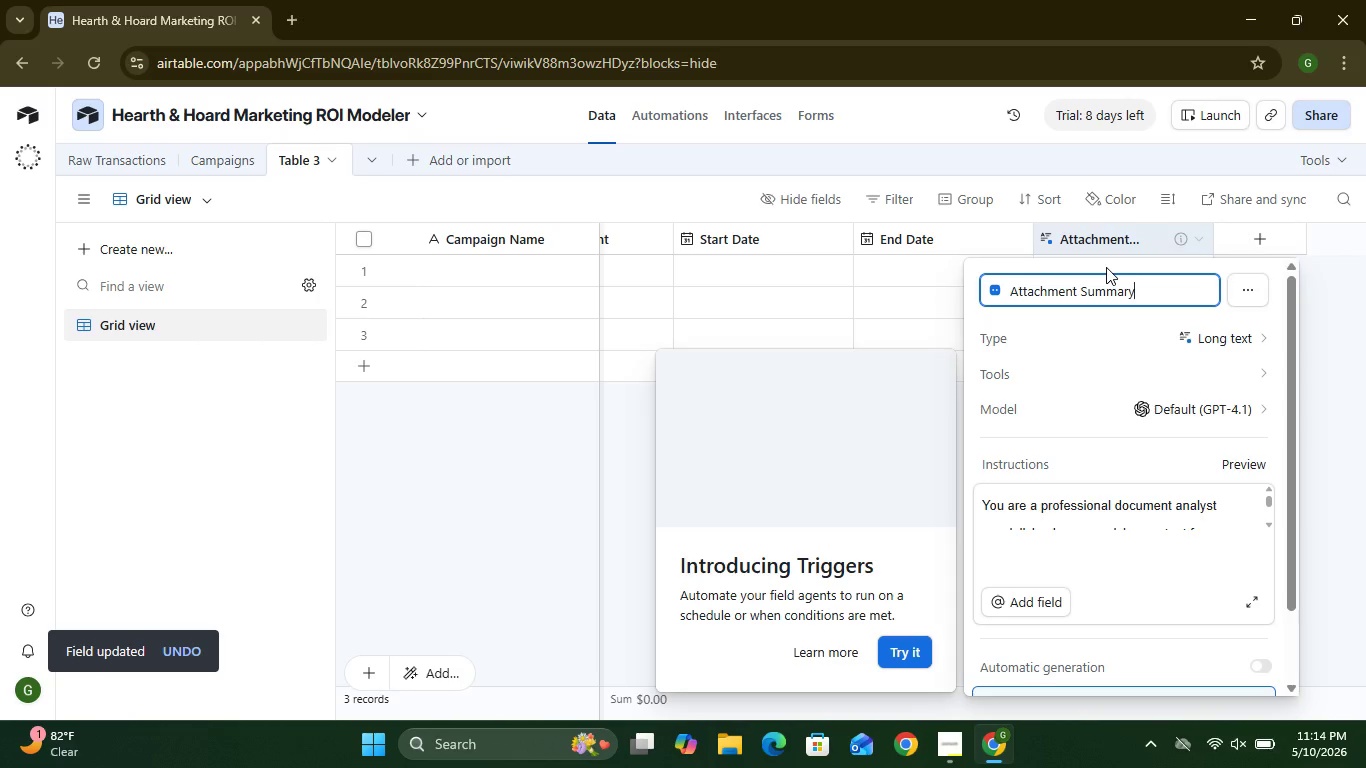 
left_click_drag(start_coordinate=[1156, 290], to_coordinate=[987, 287])
 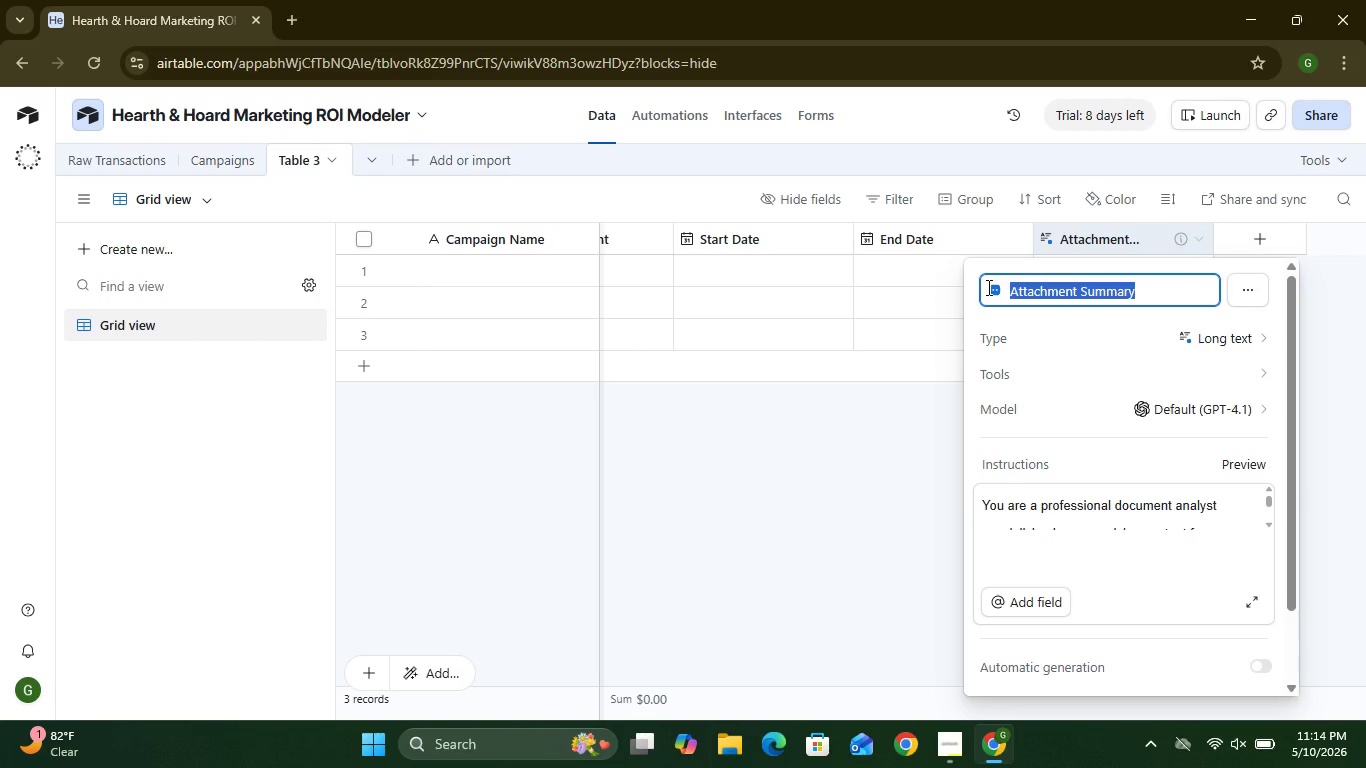 
type(Transacr)
key(Backspace)
type(tions)
 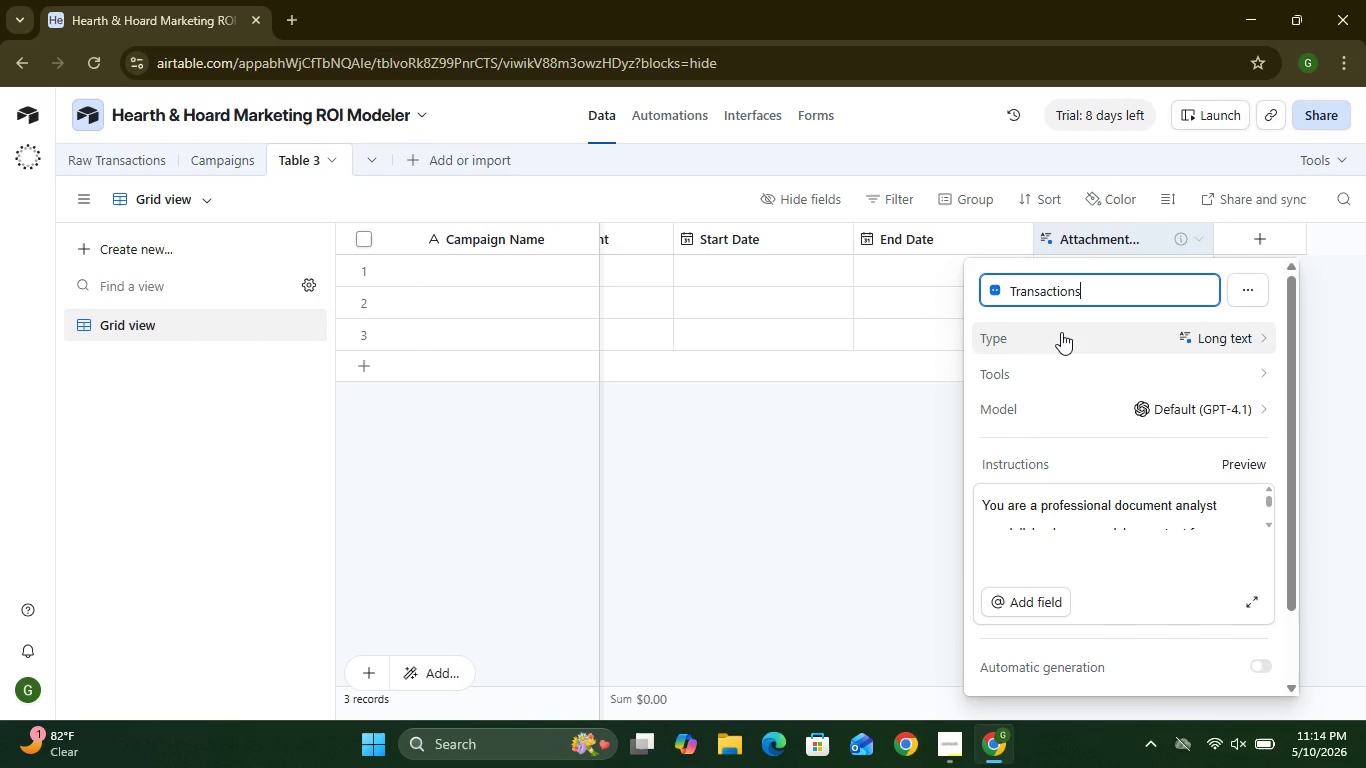 
left_click([1061, 332])
 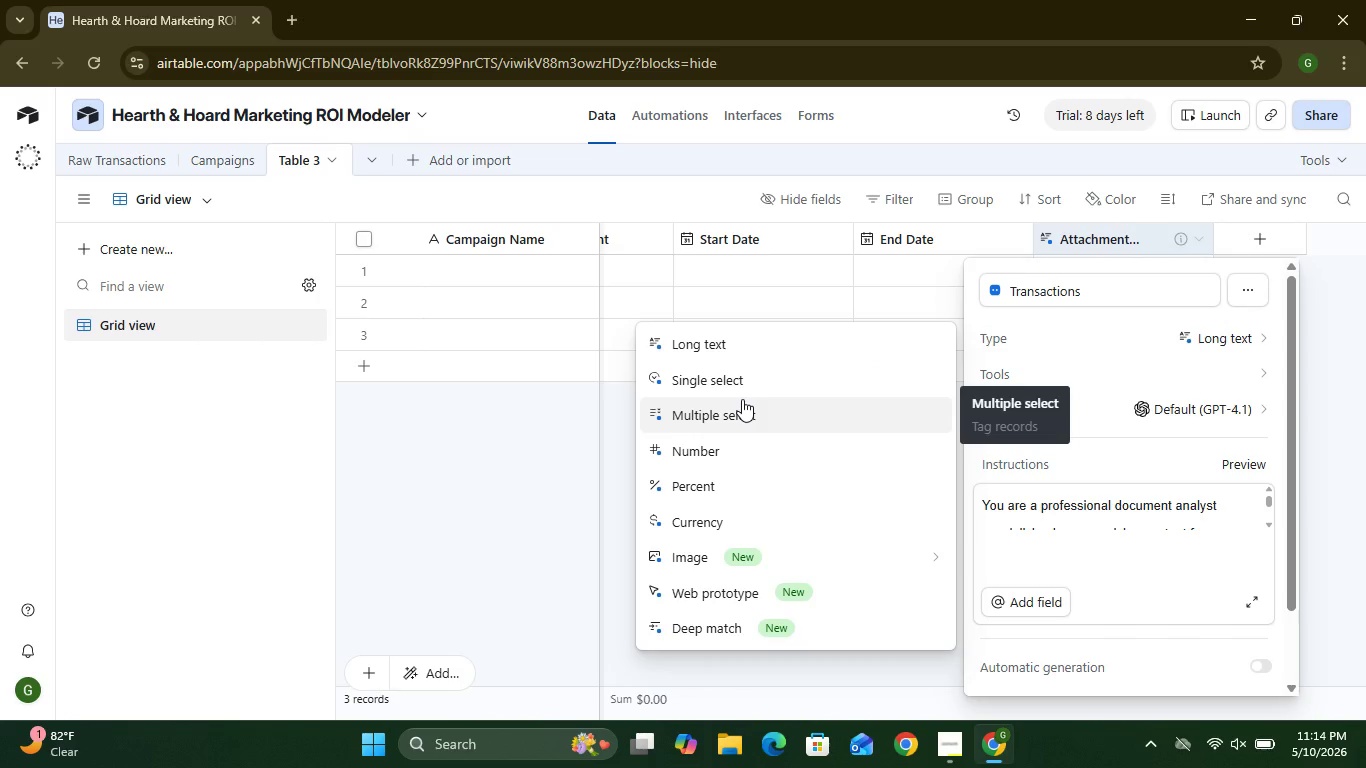 
wait(9.91)
 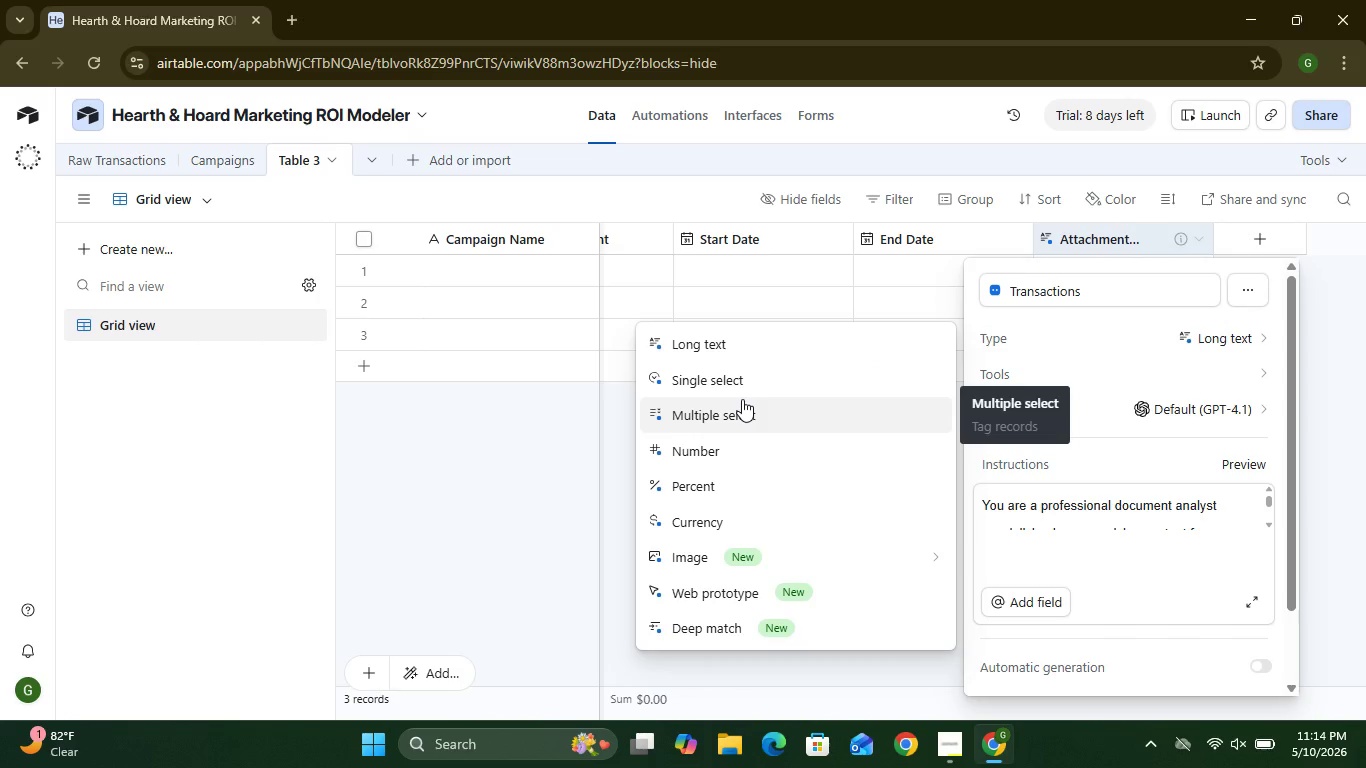 
left_click([869, 694])
 